 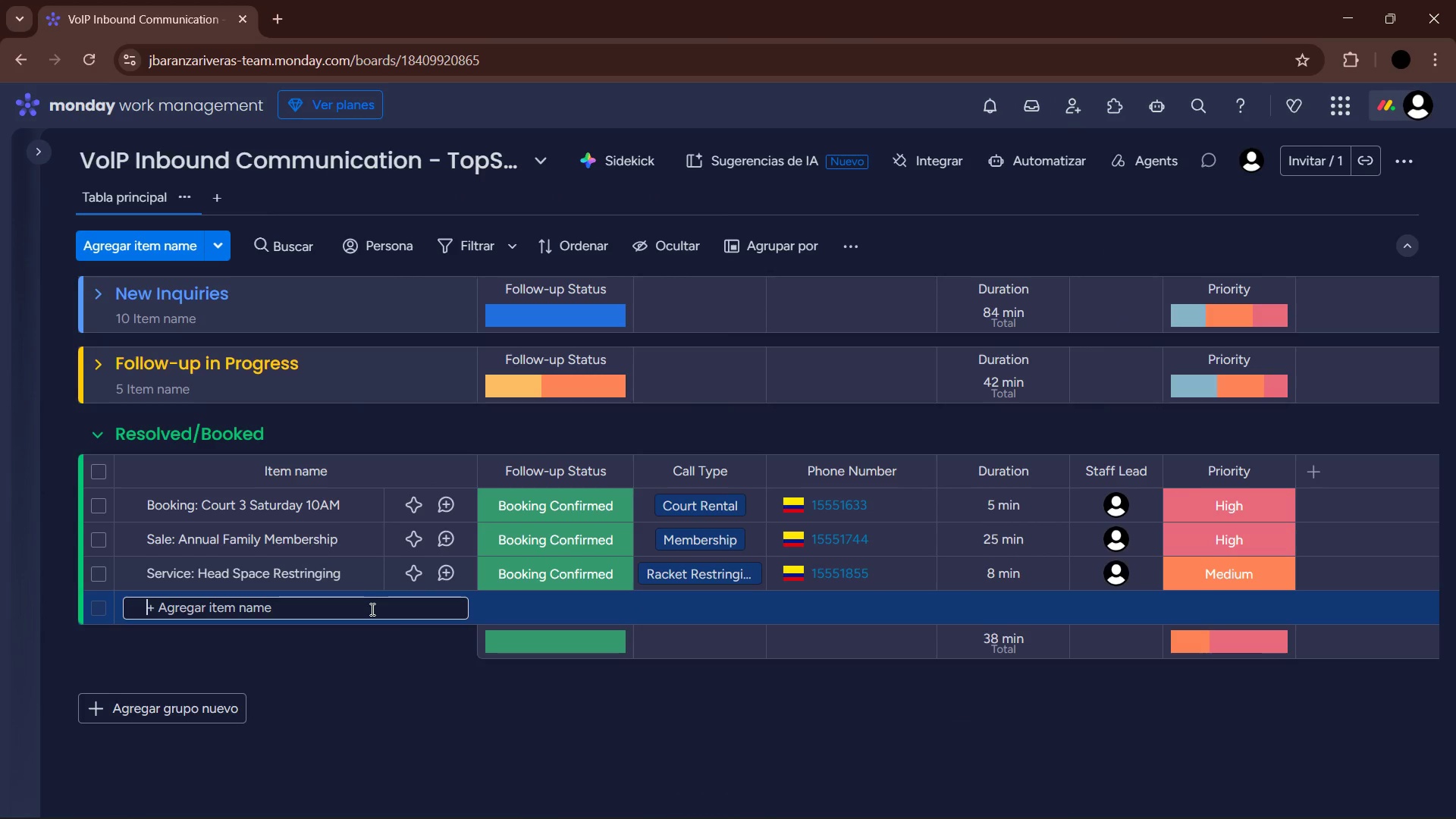 
type(Clinic> Cardio Tennis RSVP)
 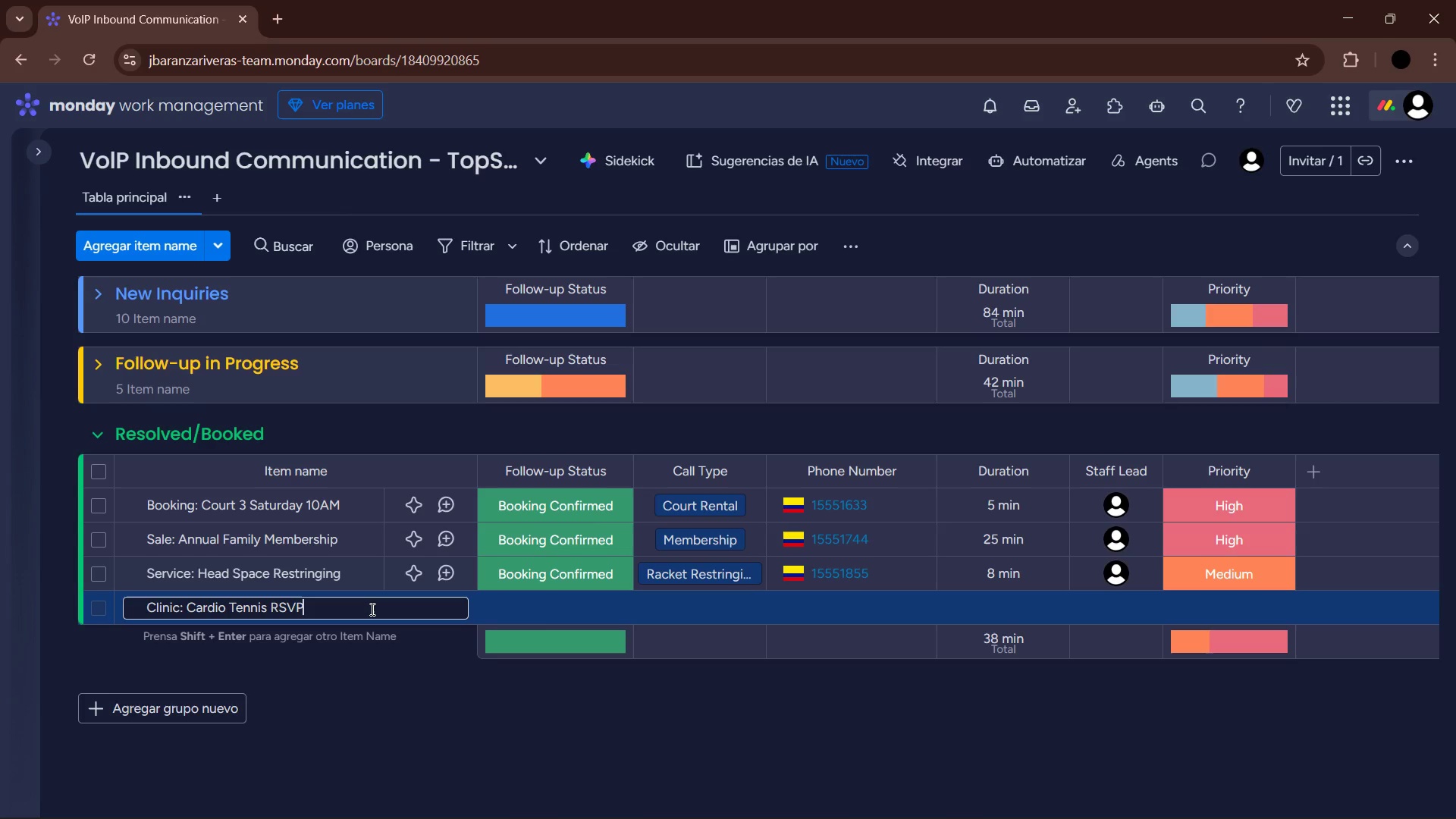 
key(Enter)
 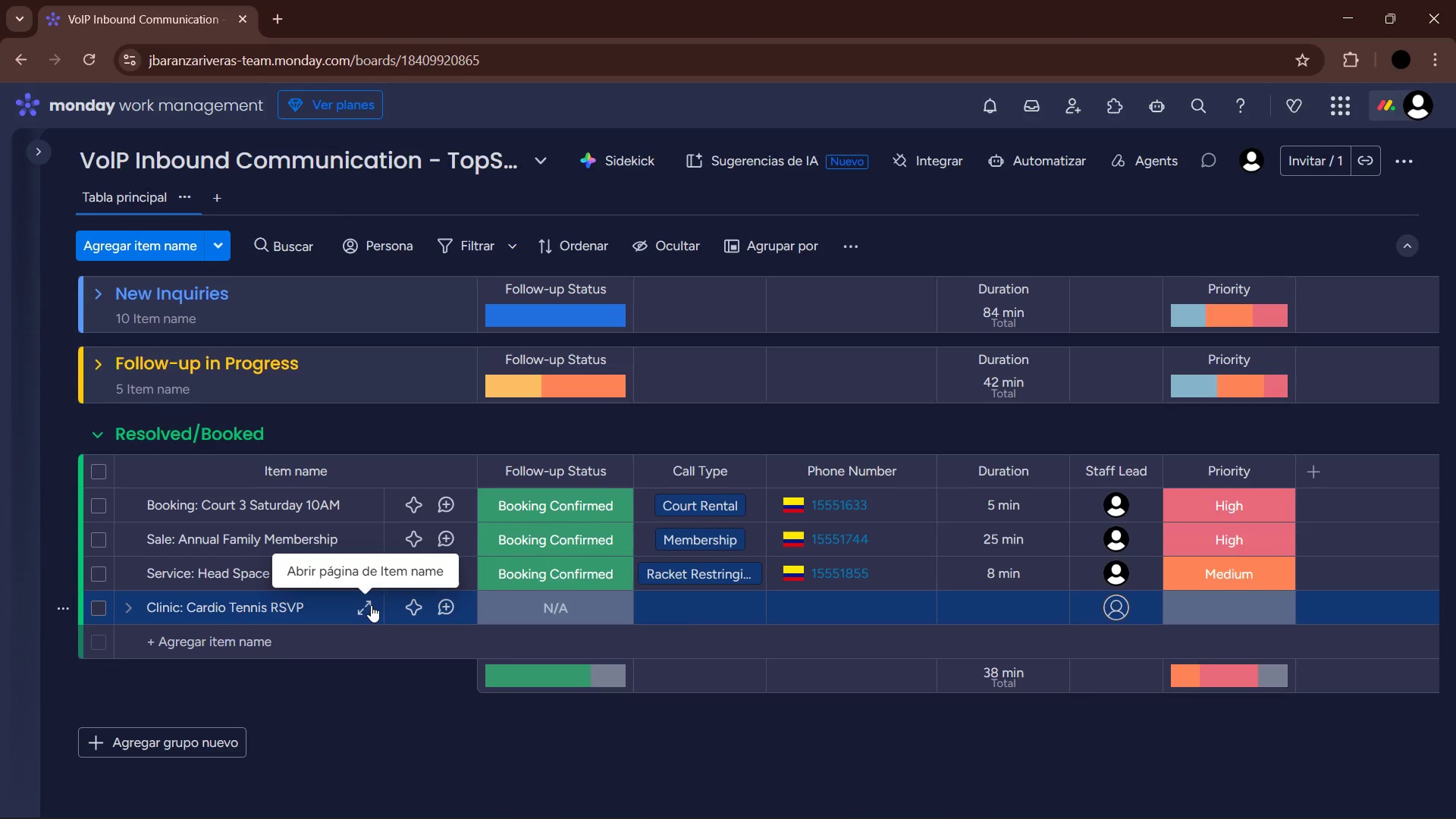 
mouse_move([448, 573])
 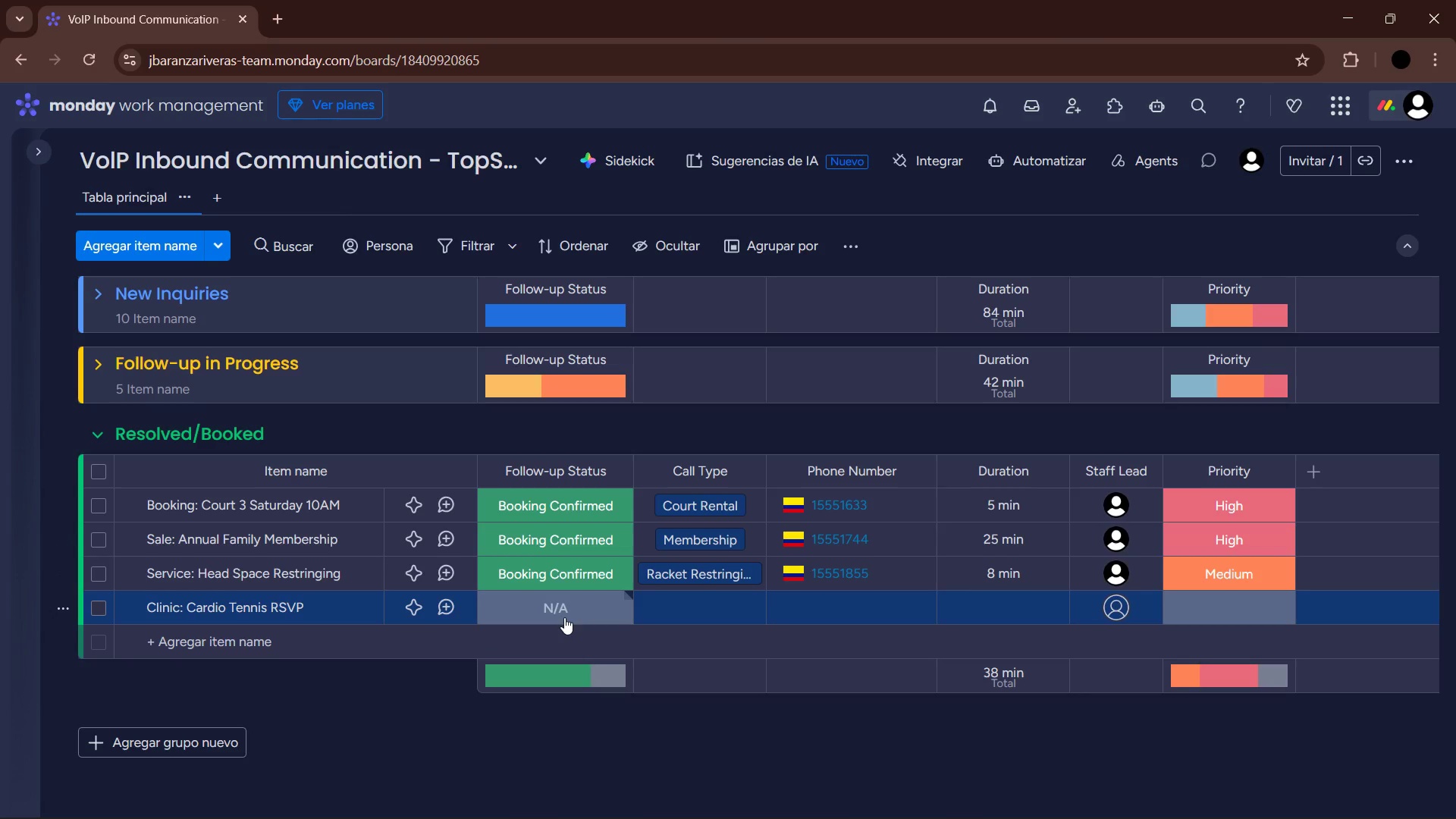 
left_click([564, 617])
 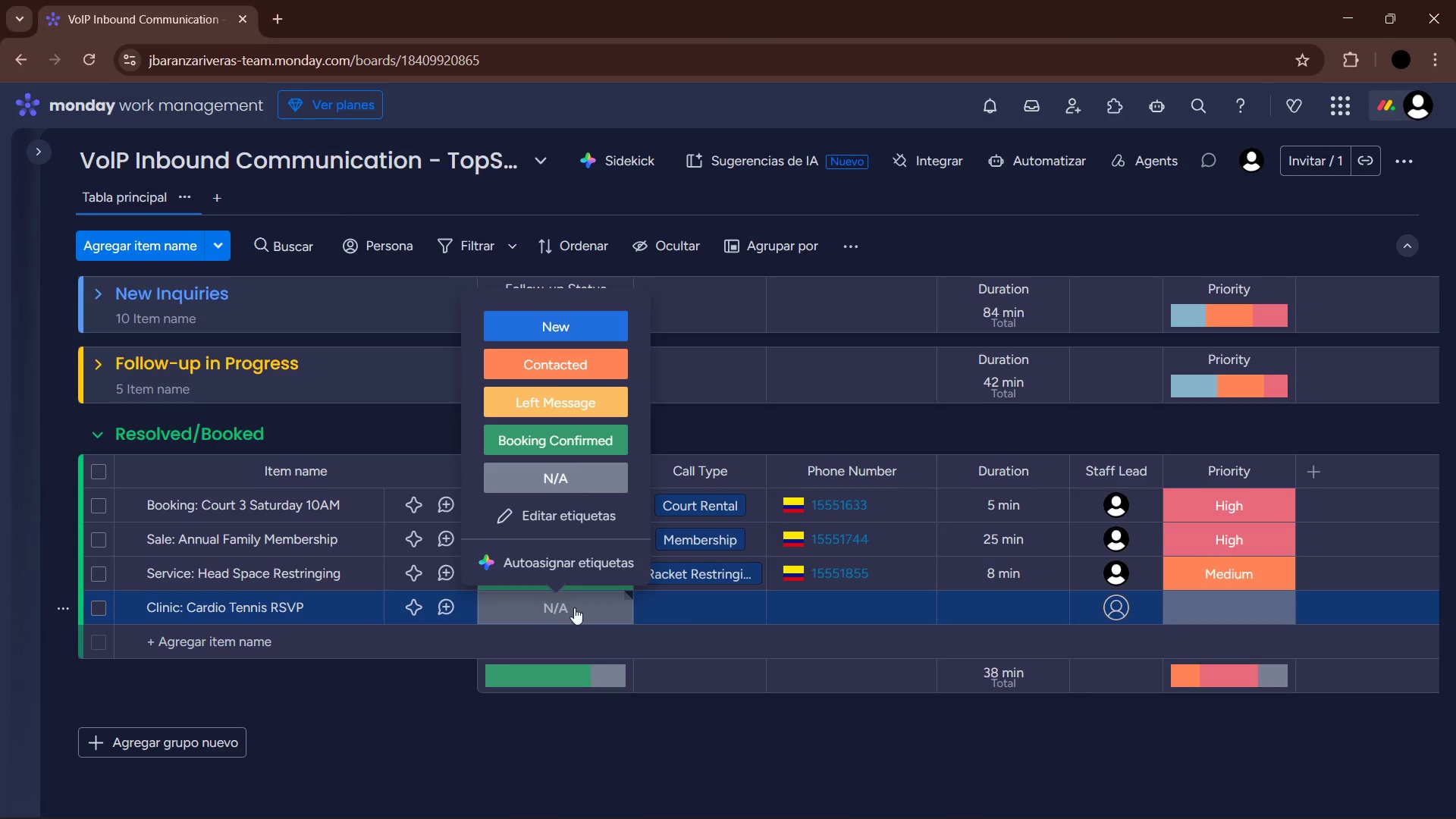 
left_click([579, 435])
 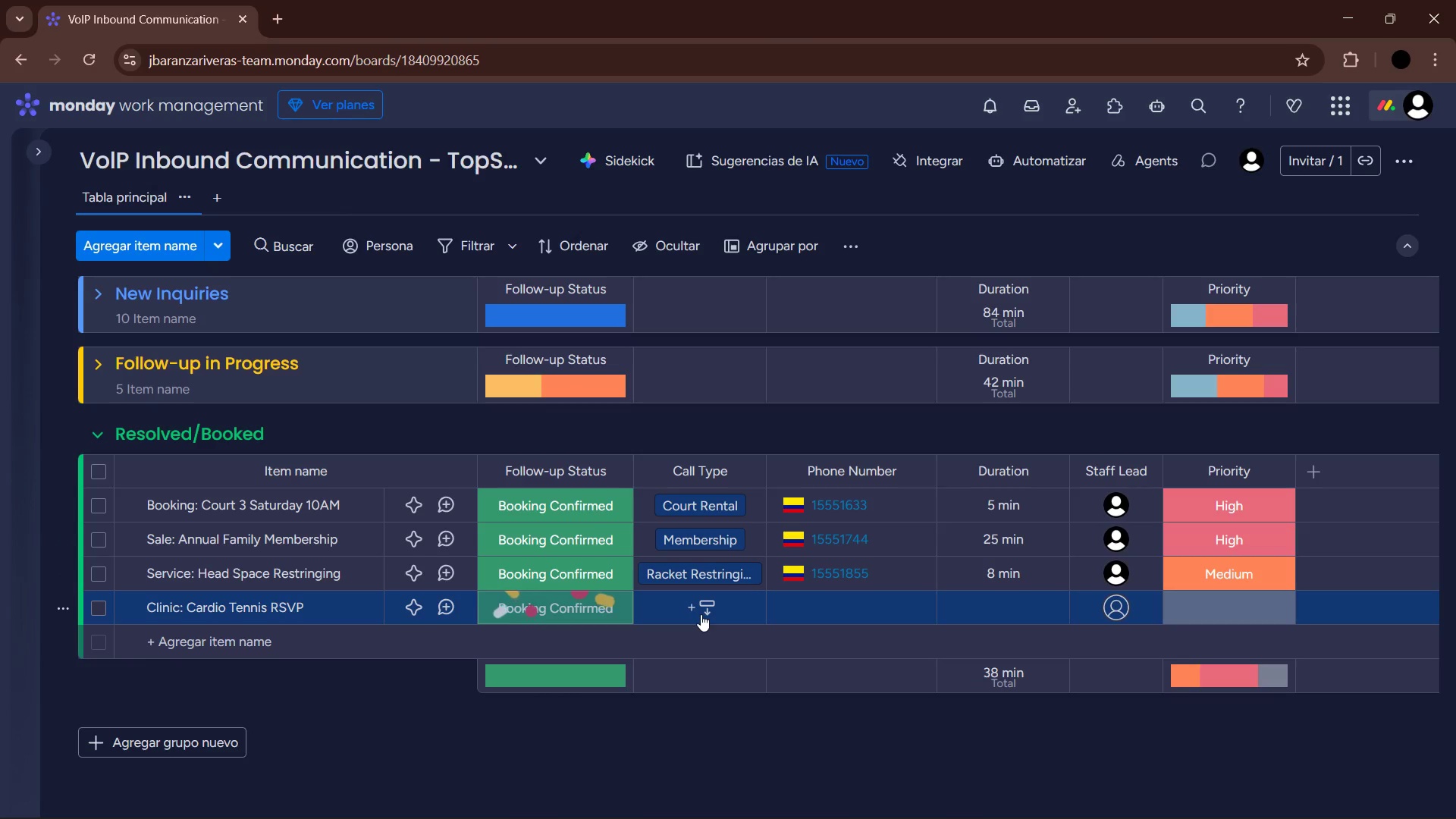 
left_click([701, 614])
 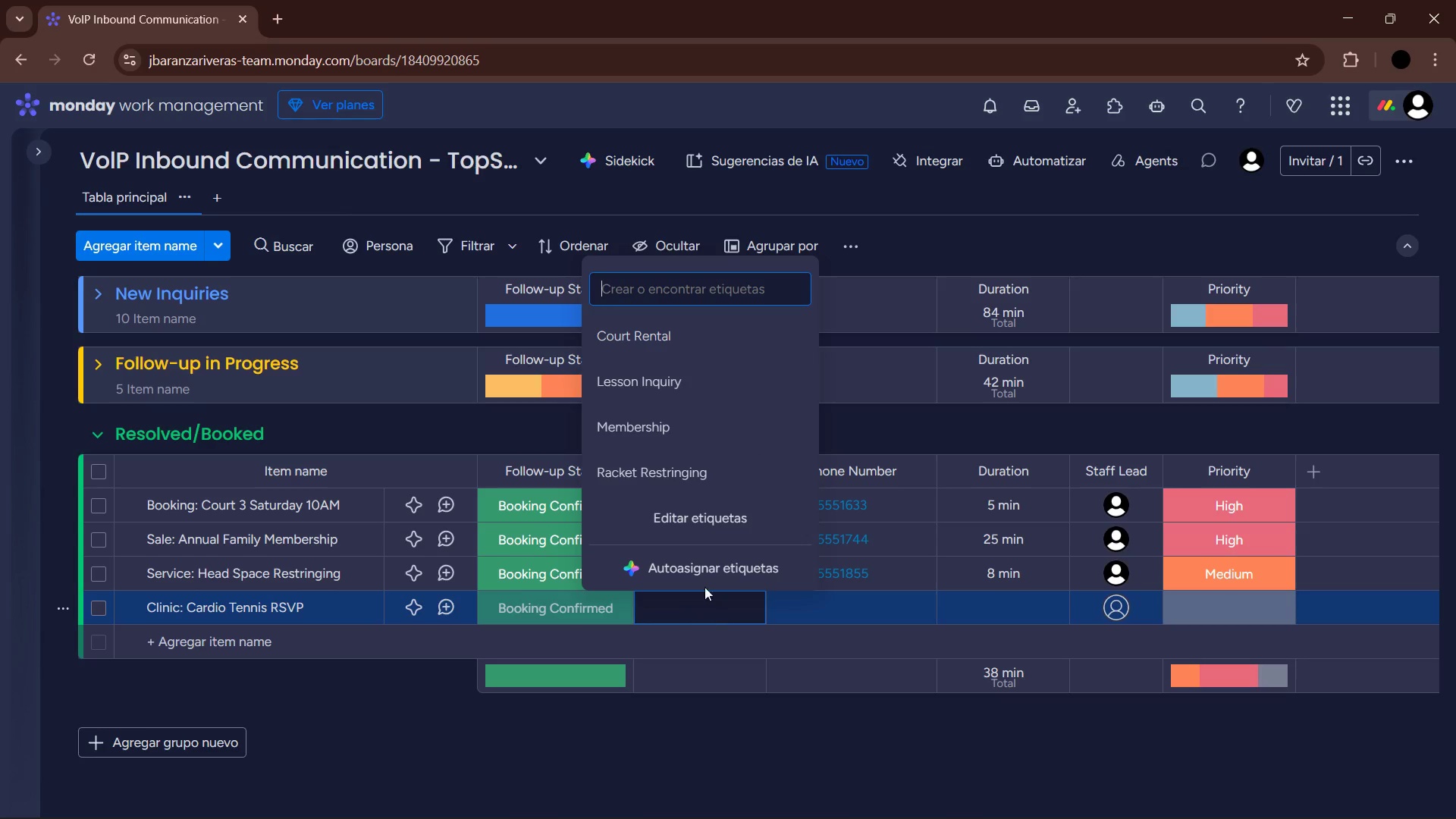 
left_click([676, 381])
 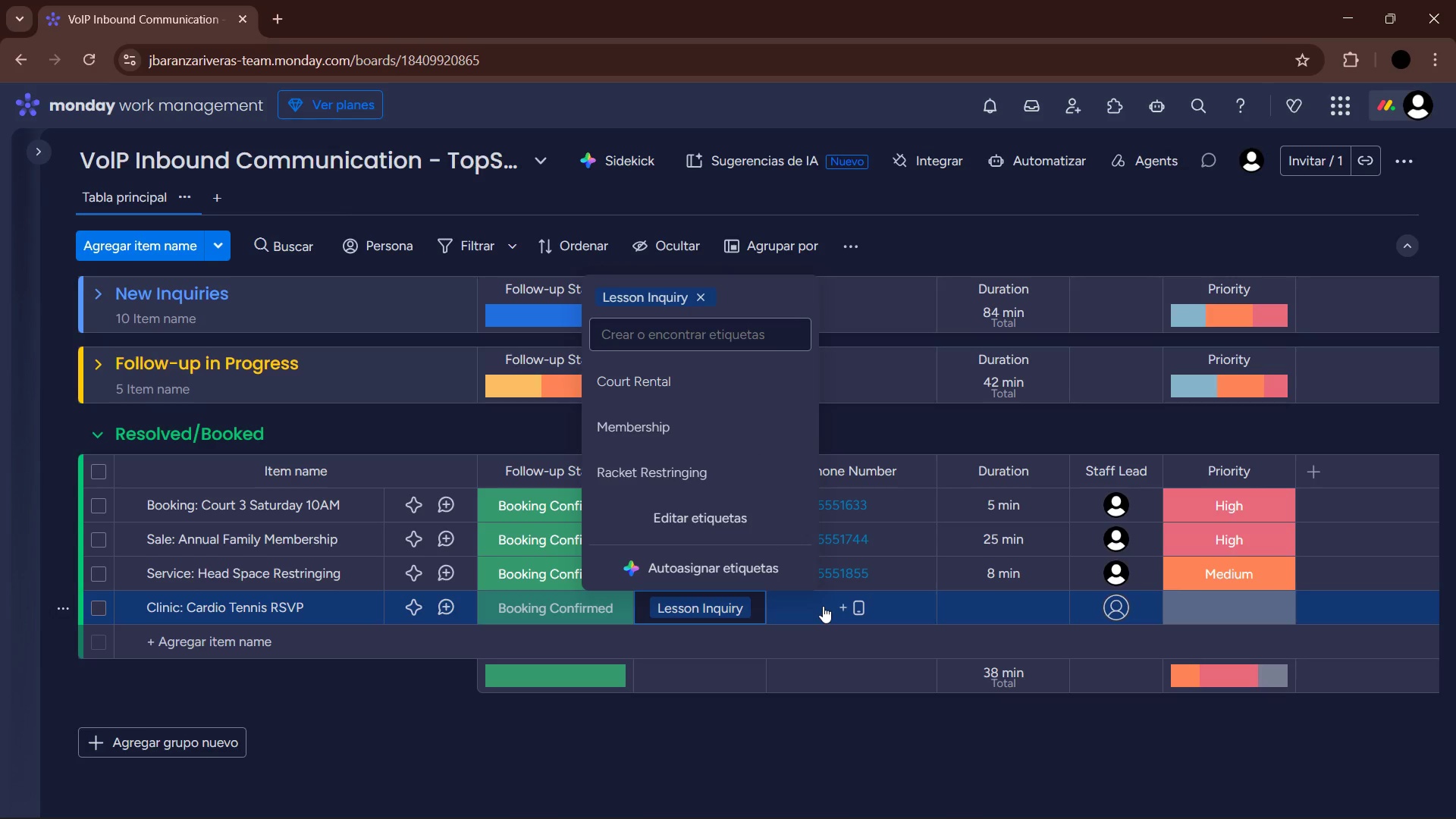 
left_click([823, 606])
 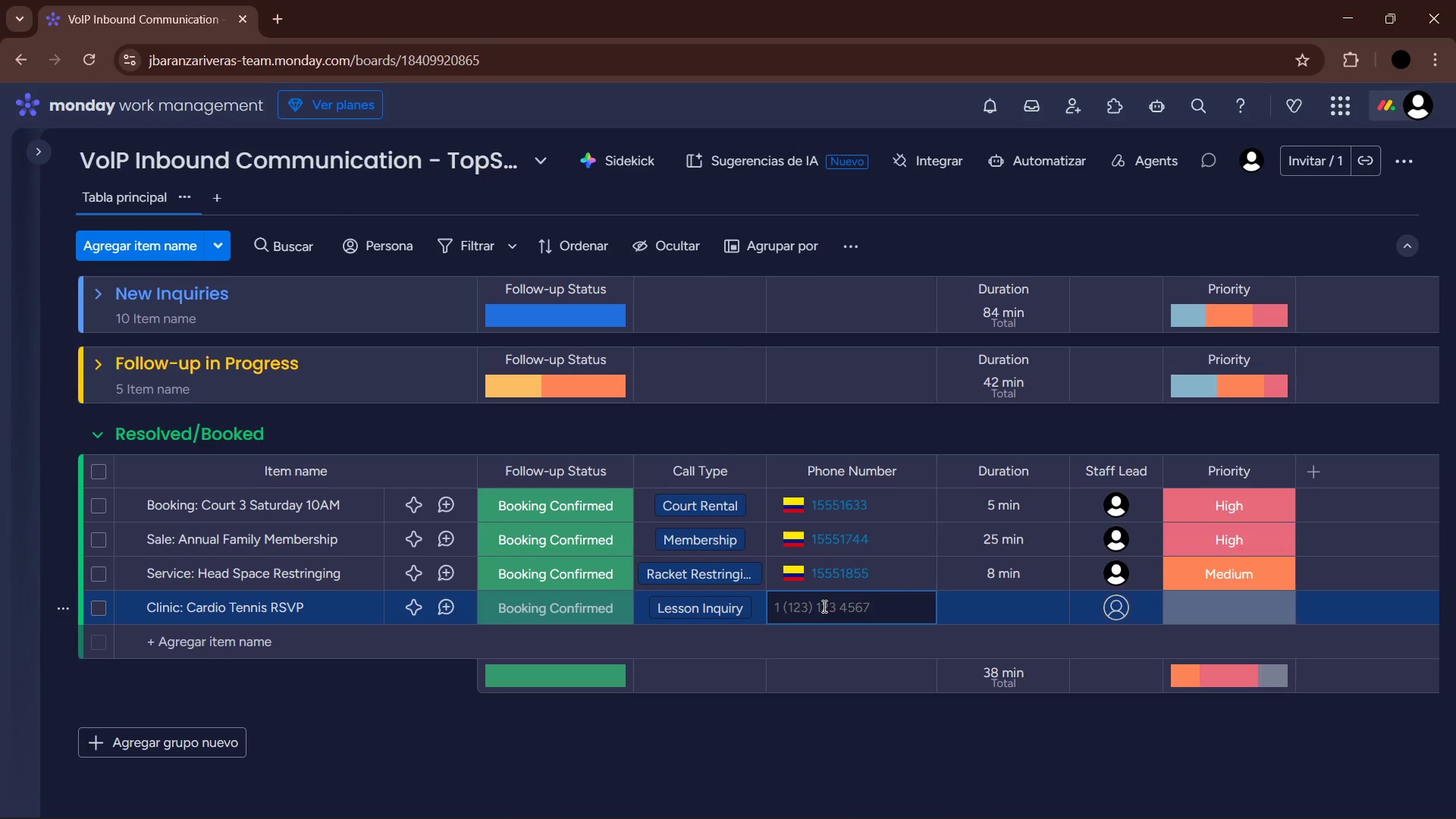 
key(NumpadAdd)
 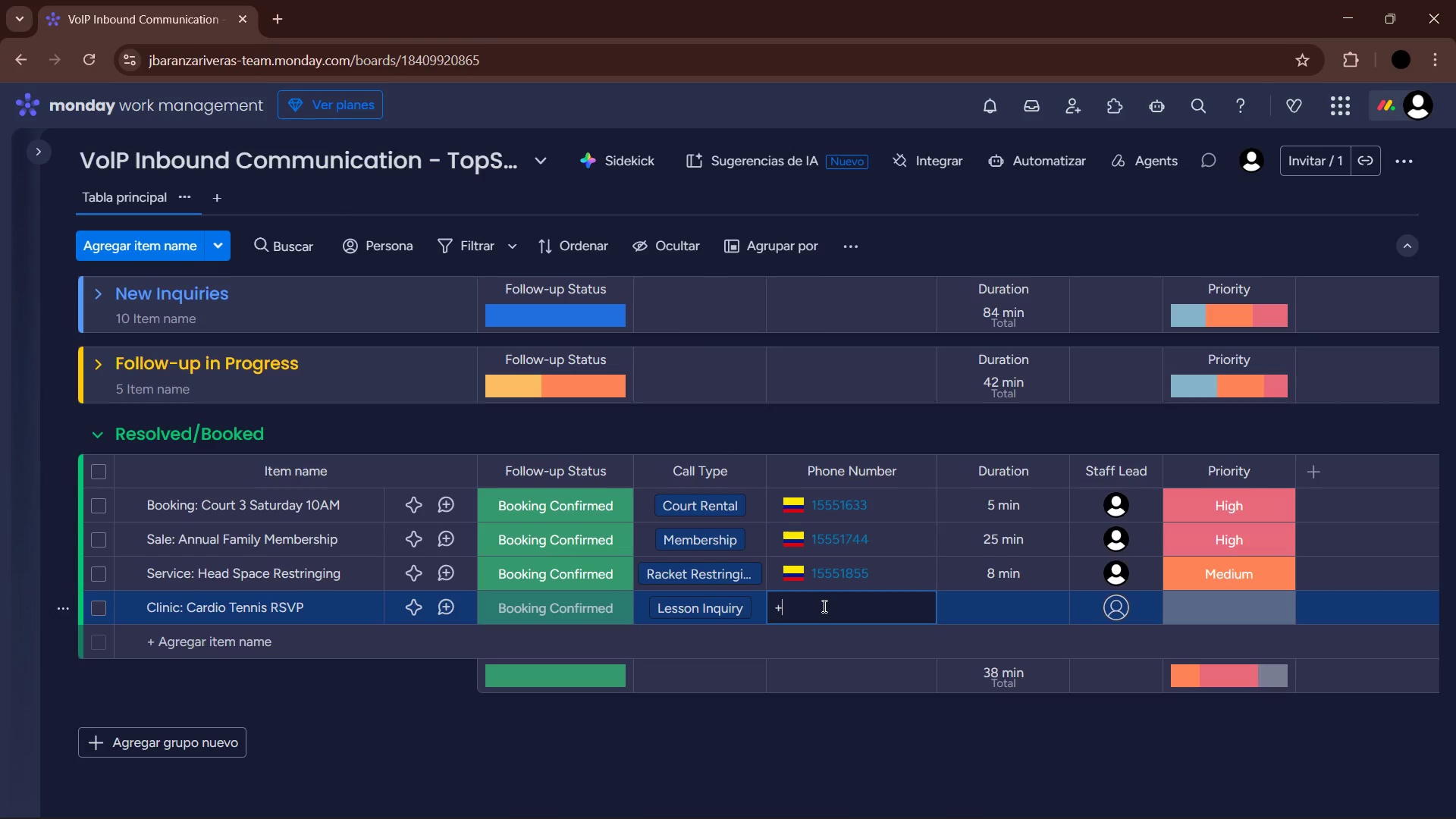 
key(Numpad1)
 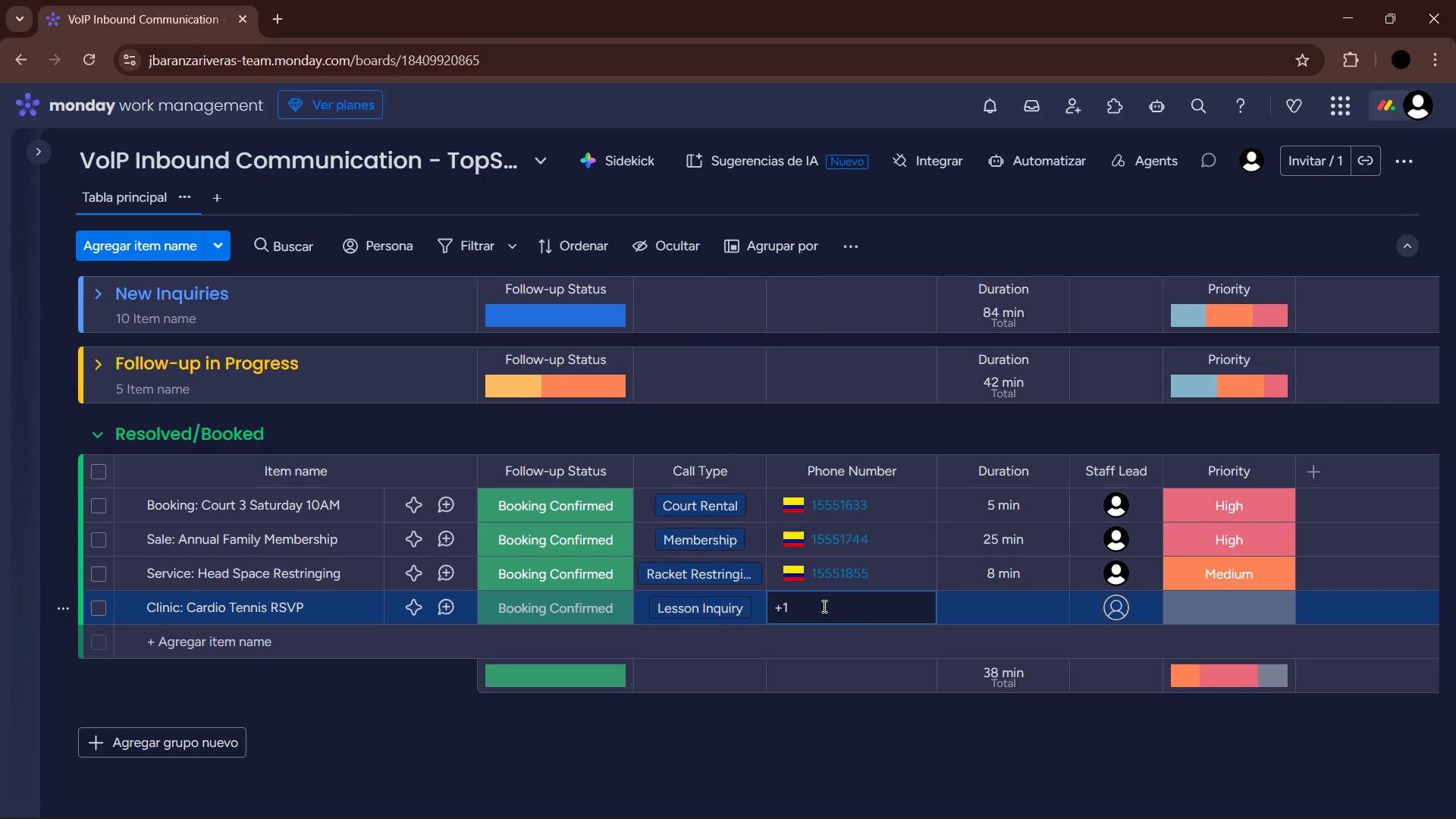 
key(Numpad5)
 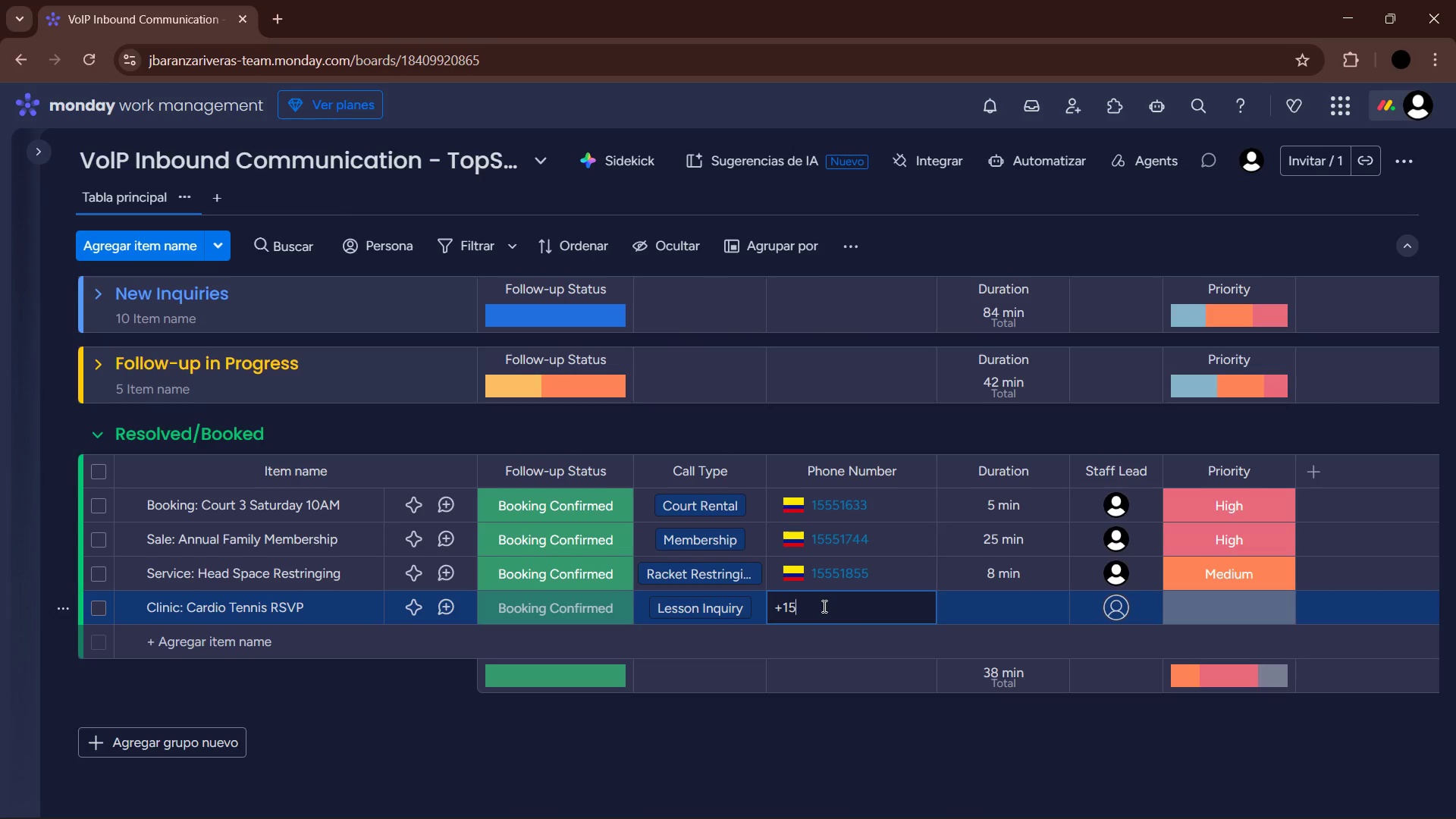 
key(Numpad5)
 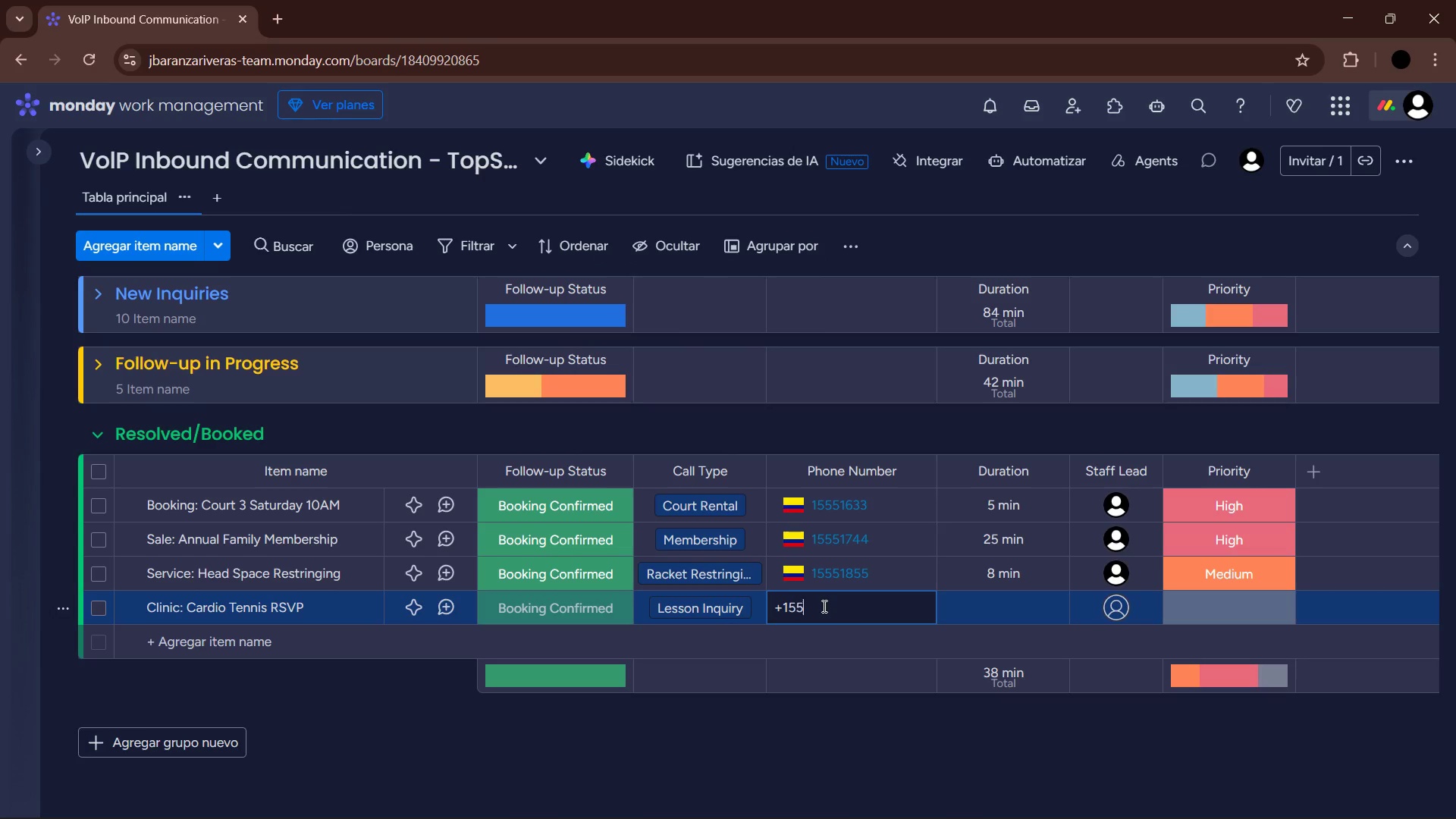 
key(Numpad5)
 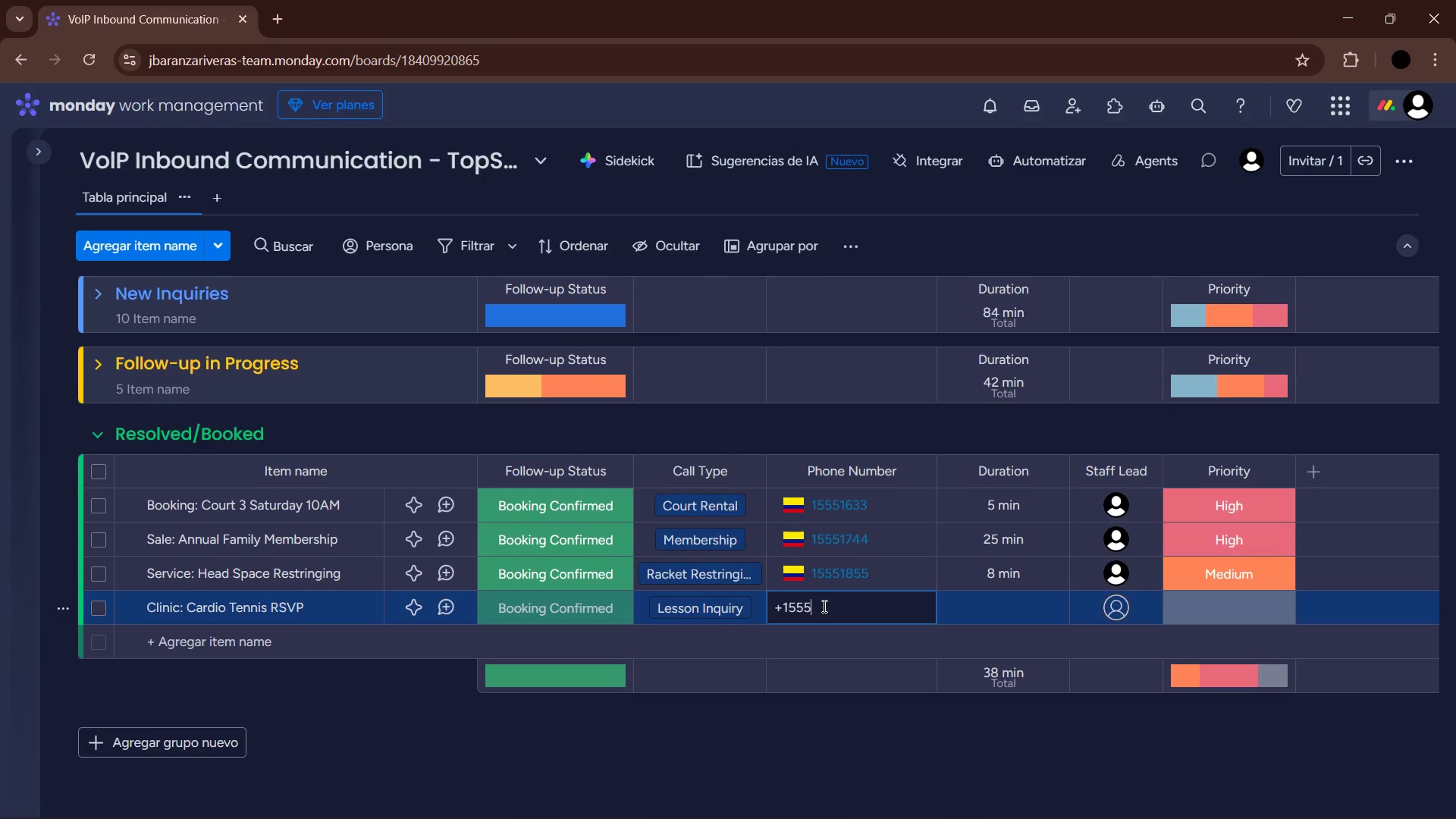 
key(Numpad1)
 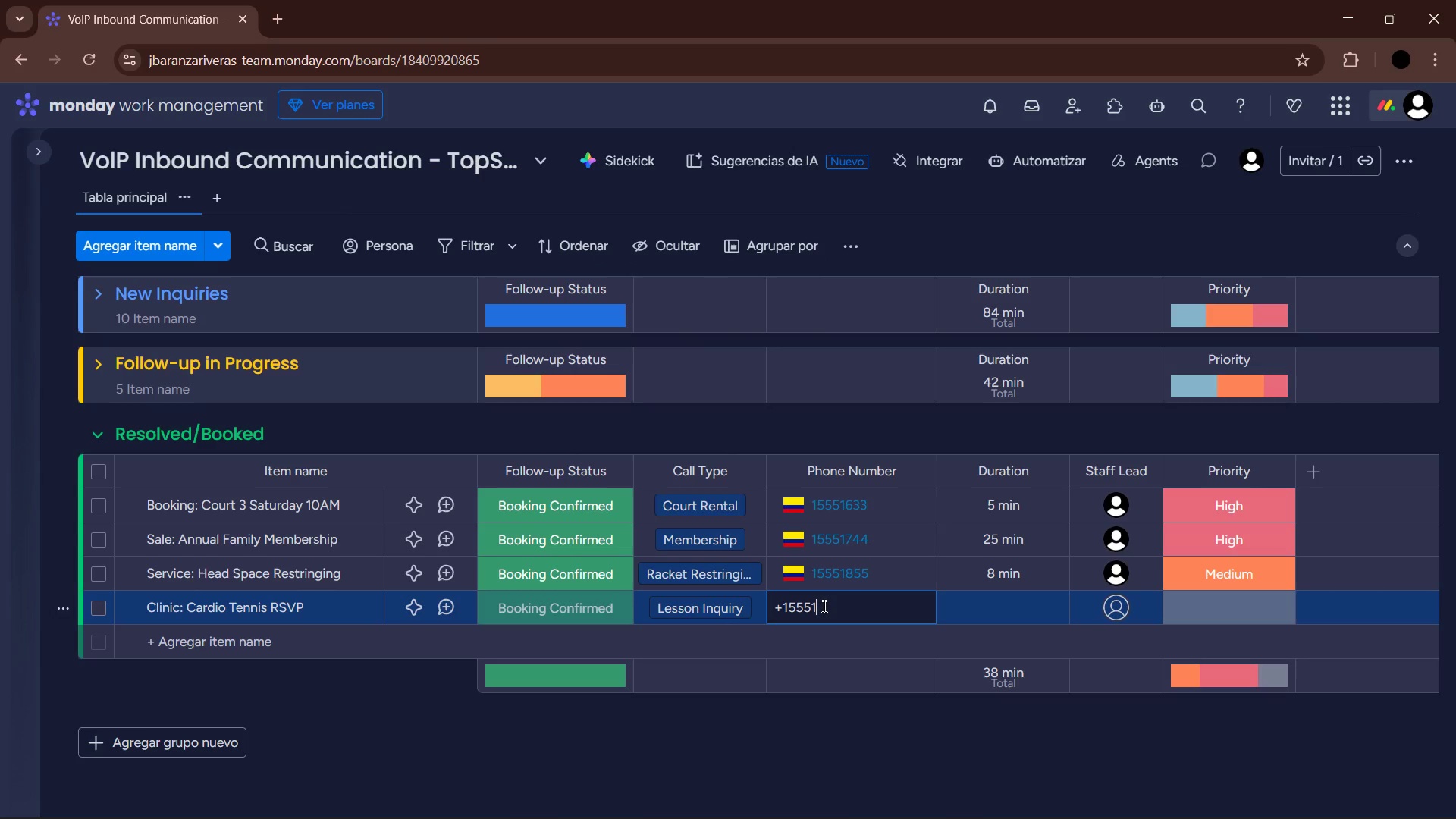 
key(Numpad9)
 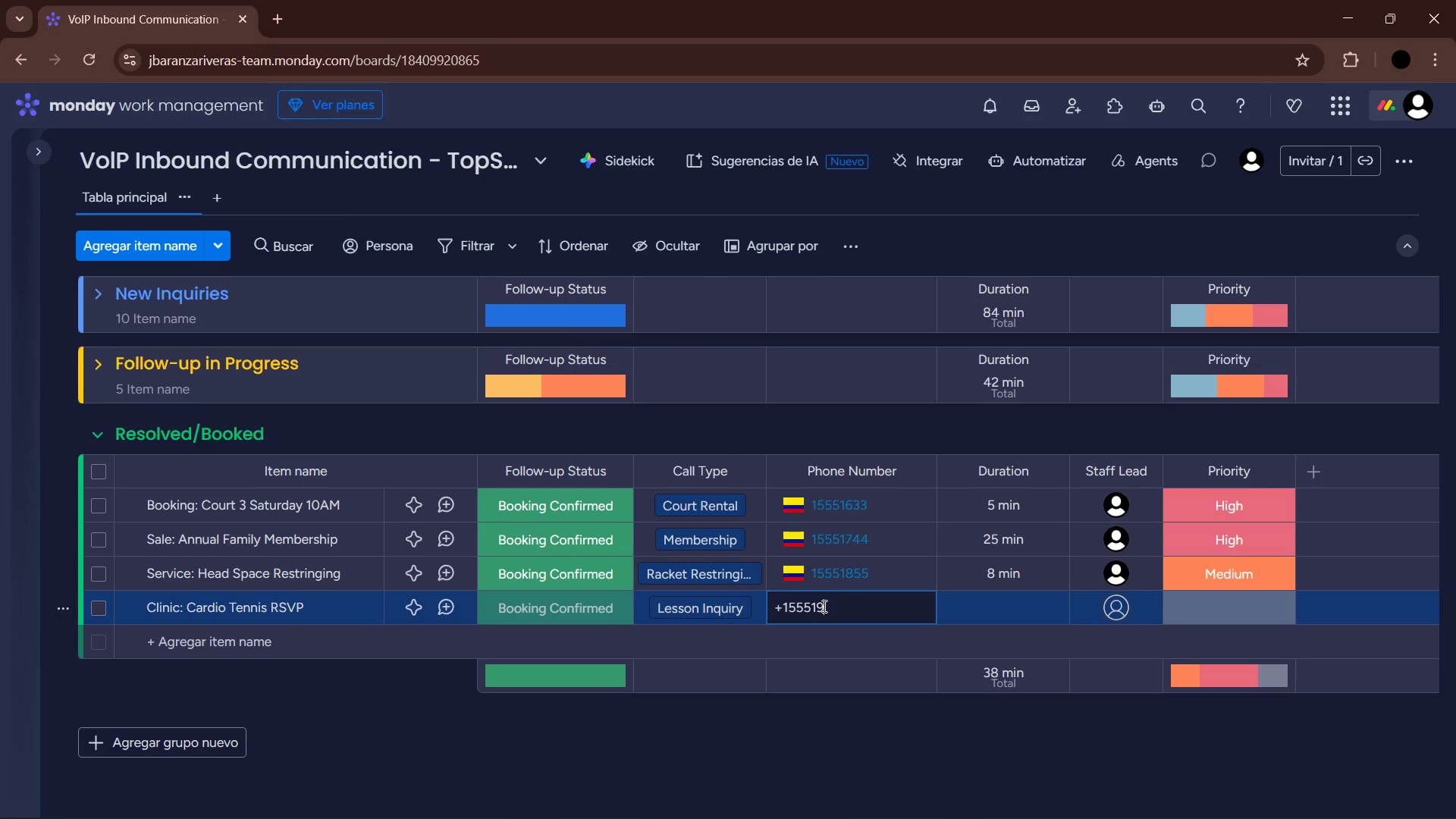 
key(Numpad6)
 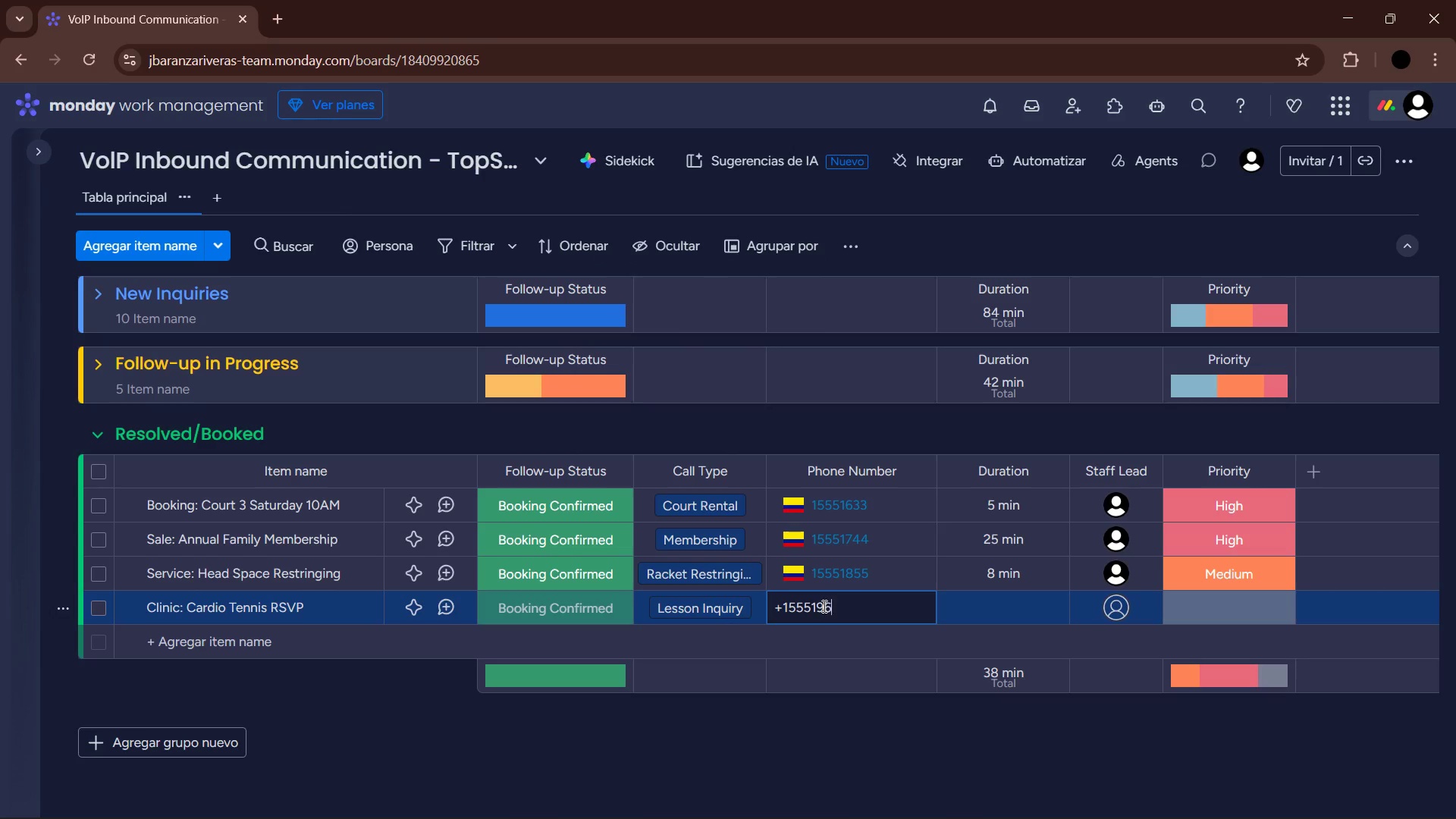 
key(Numpad6)
 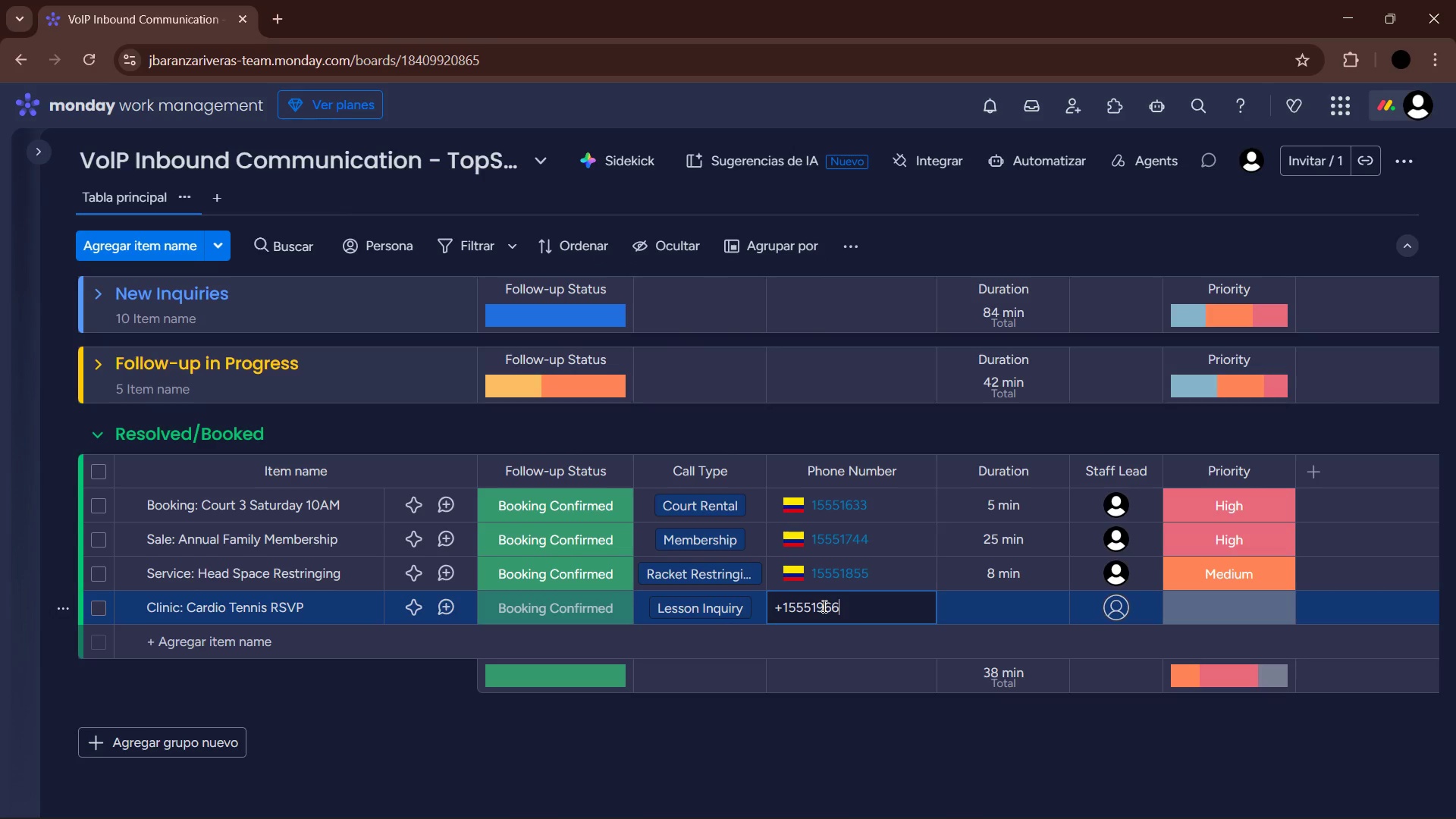 
key(Enter)
 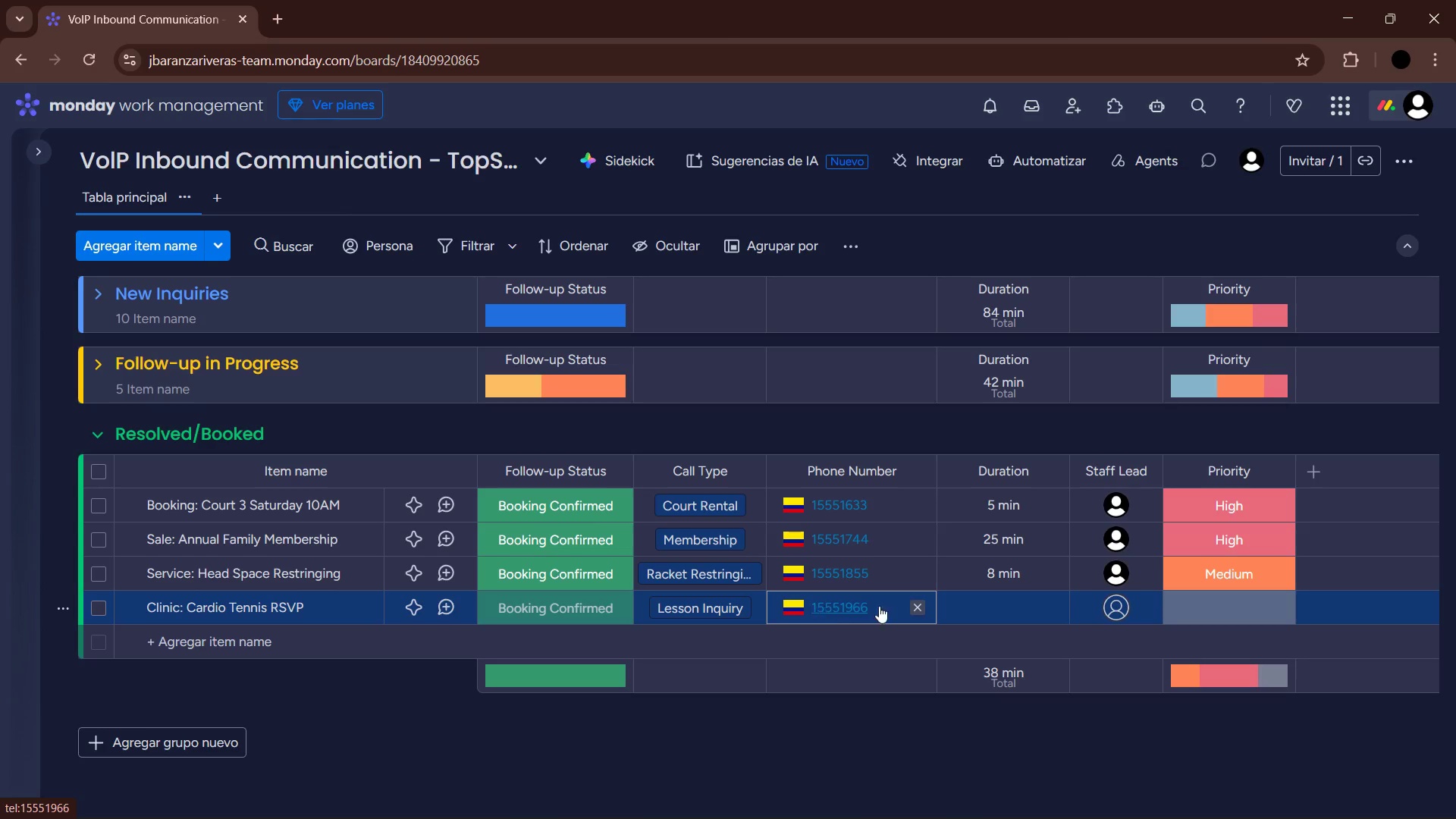 
left_click_drag(start_coordinate=[990, 598], to_coordinate=[988, 594])
 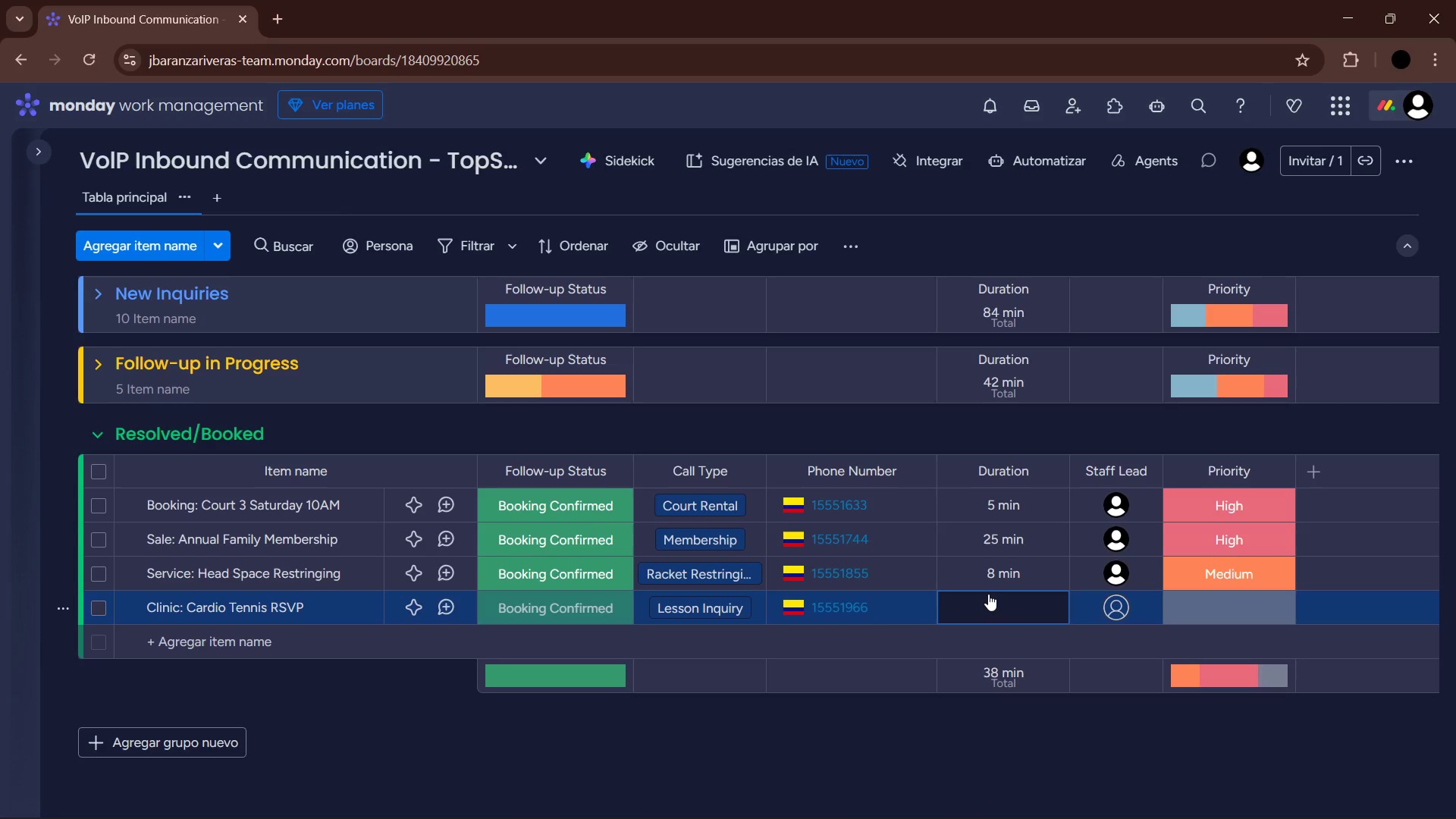 
key(Numpad4)
 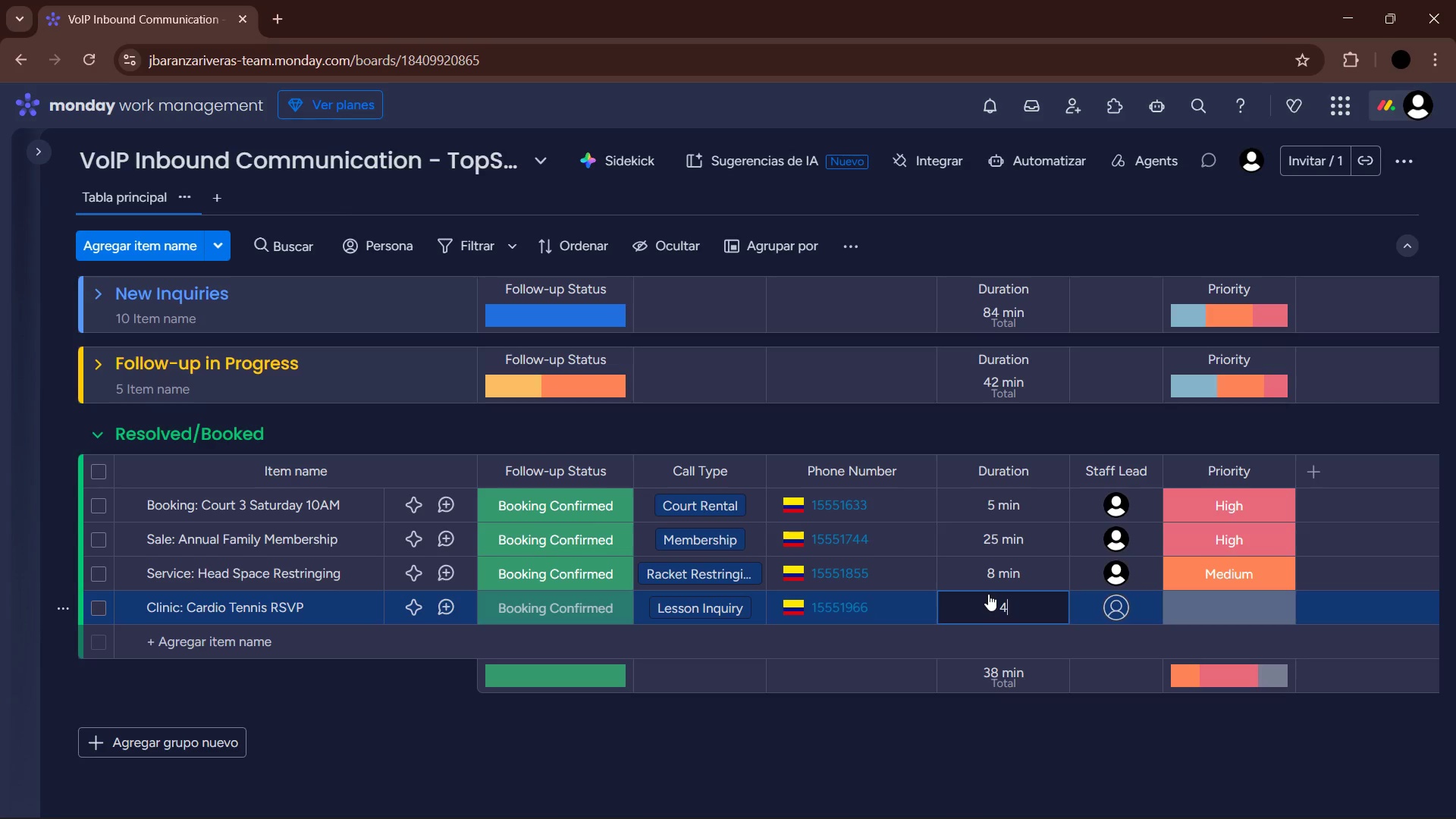 
key(Enter)
 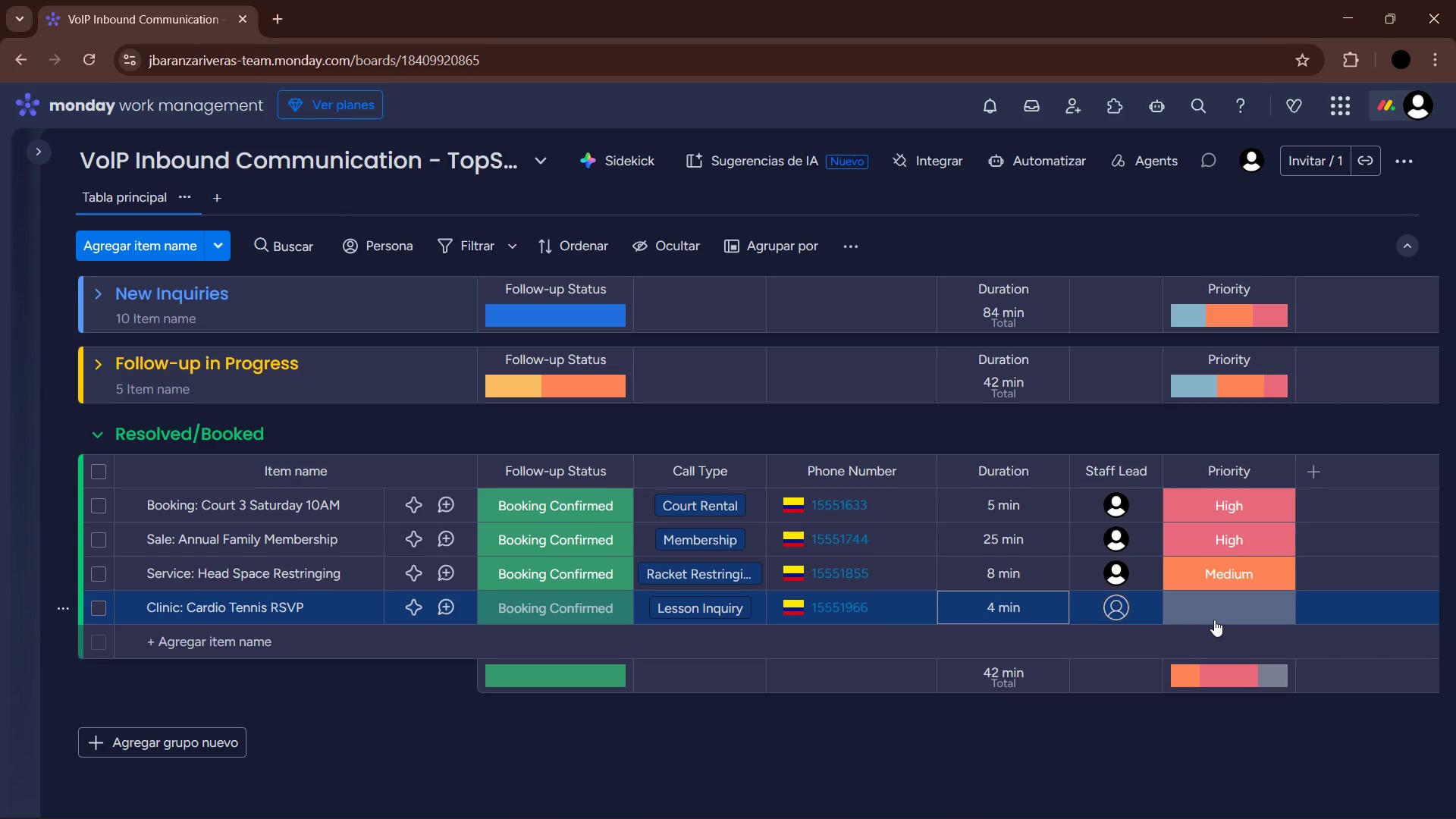 
left_click([1123, 610])
 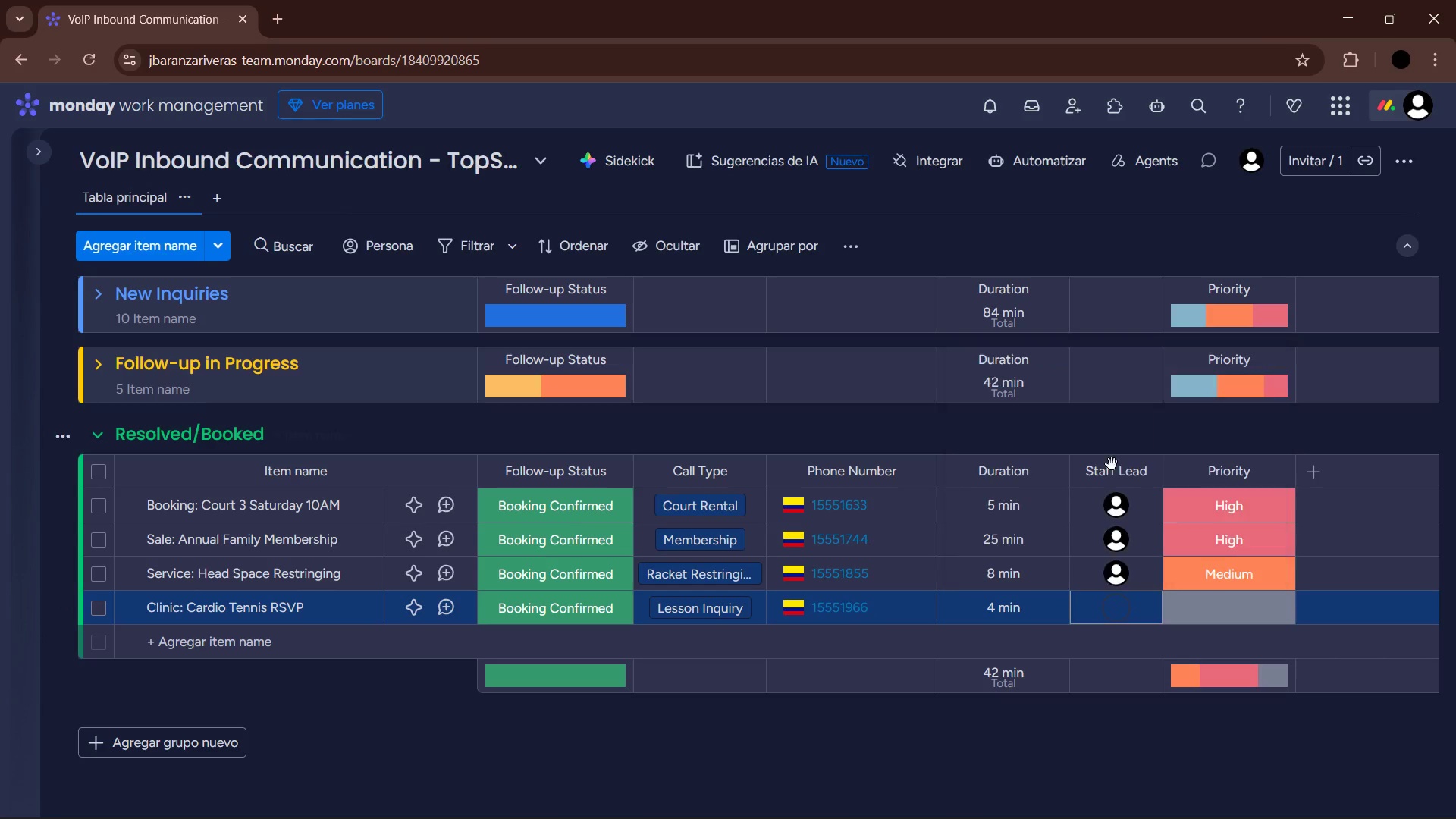 
double_click([1200, 593])
 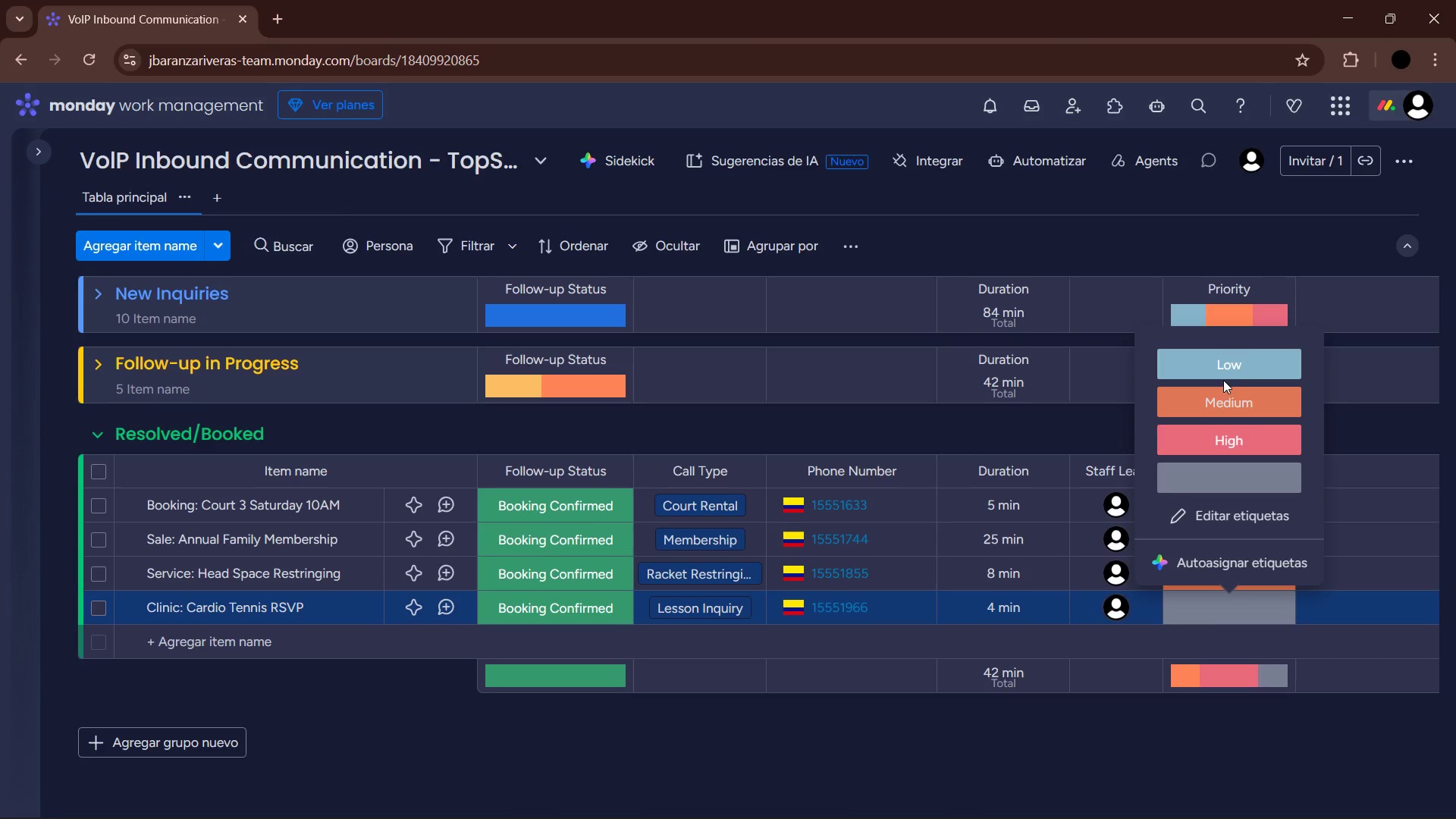 
left_click([1223, 379])
 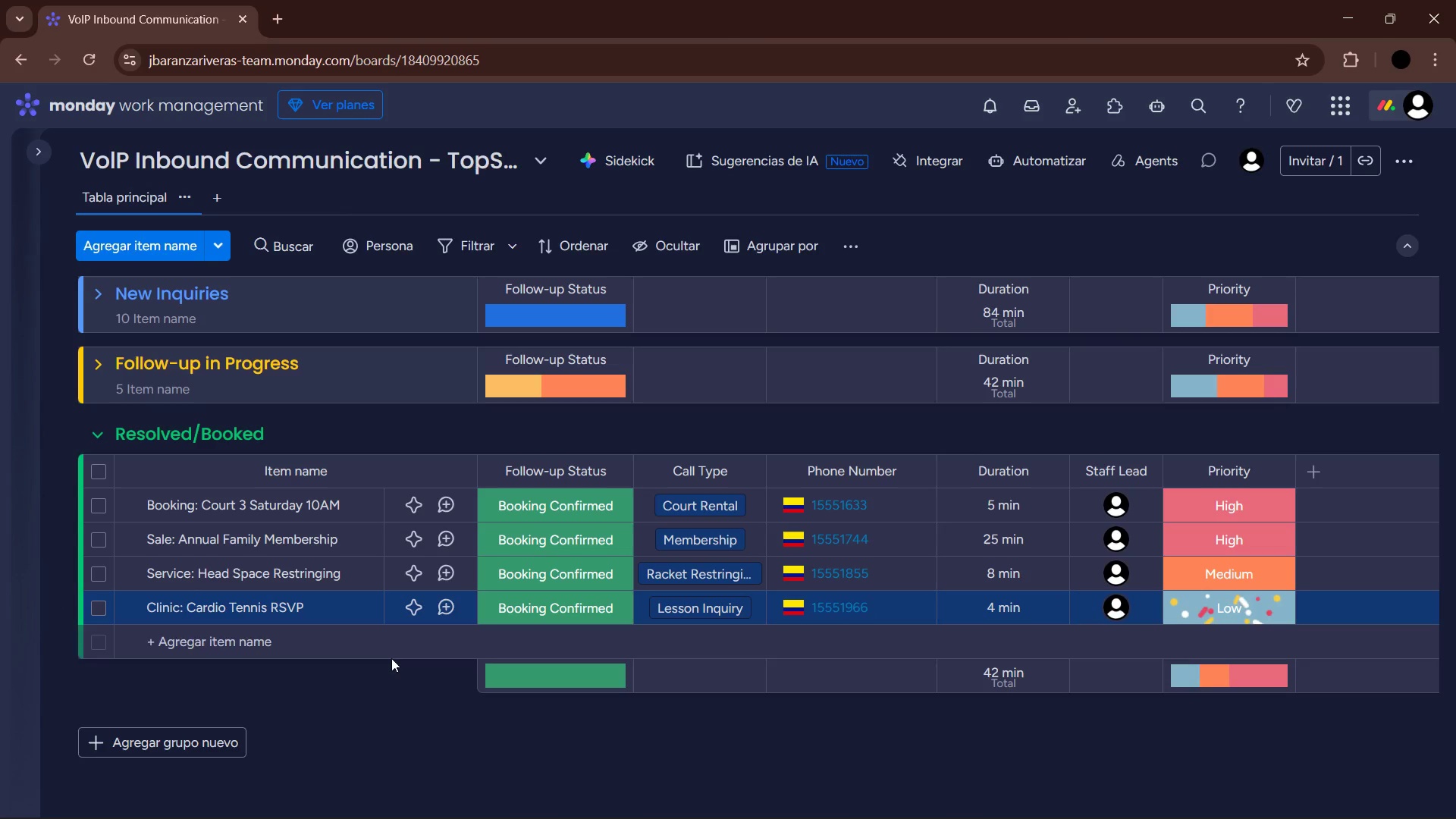 
left_click([382, 636])
 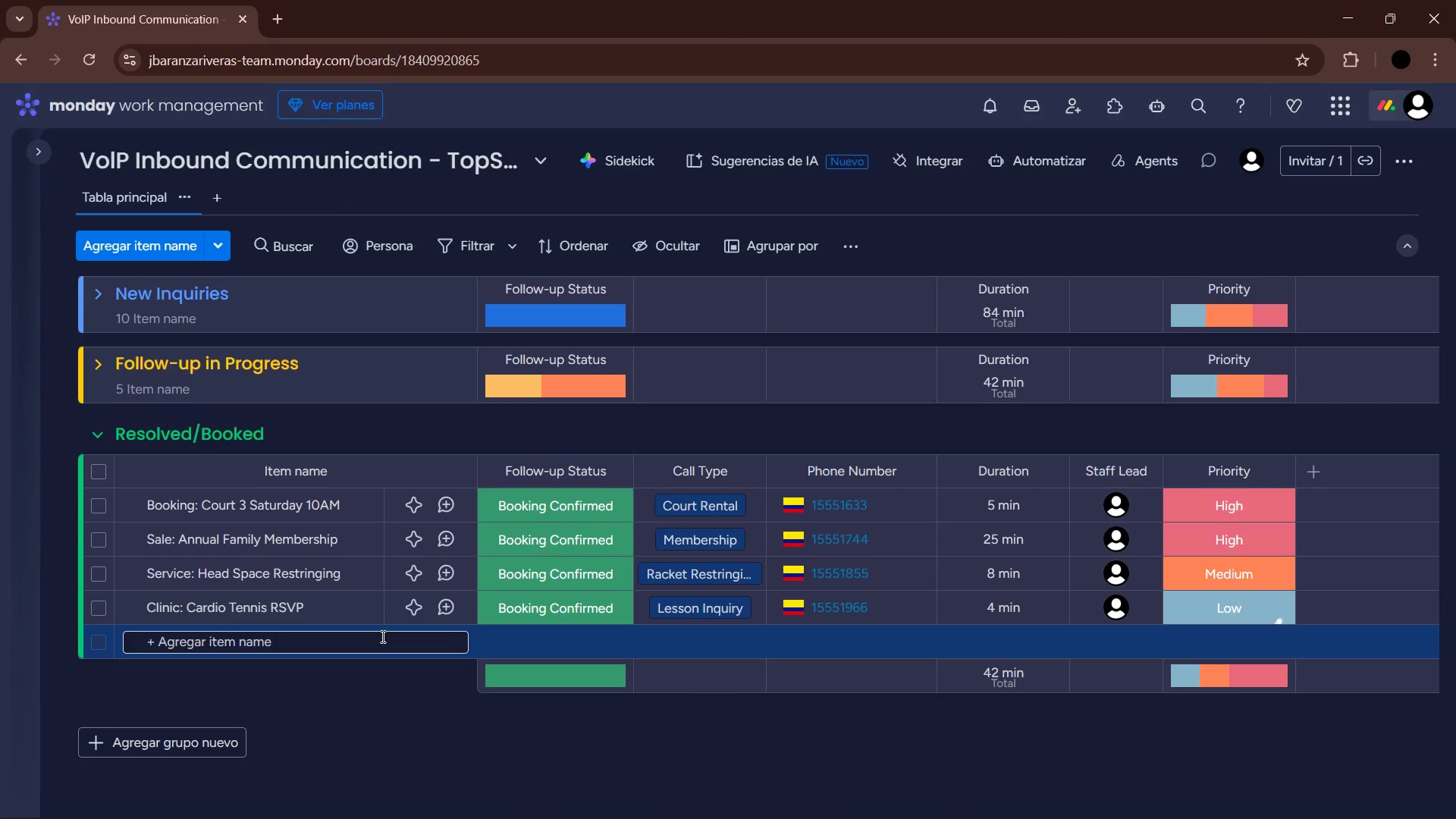 
type(b)
key(Backspace)
type(Booking> Pickeball Court1)
key(Backspace)
type( 1)
 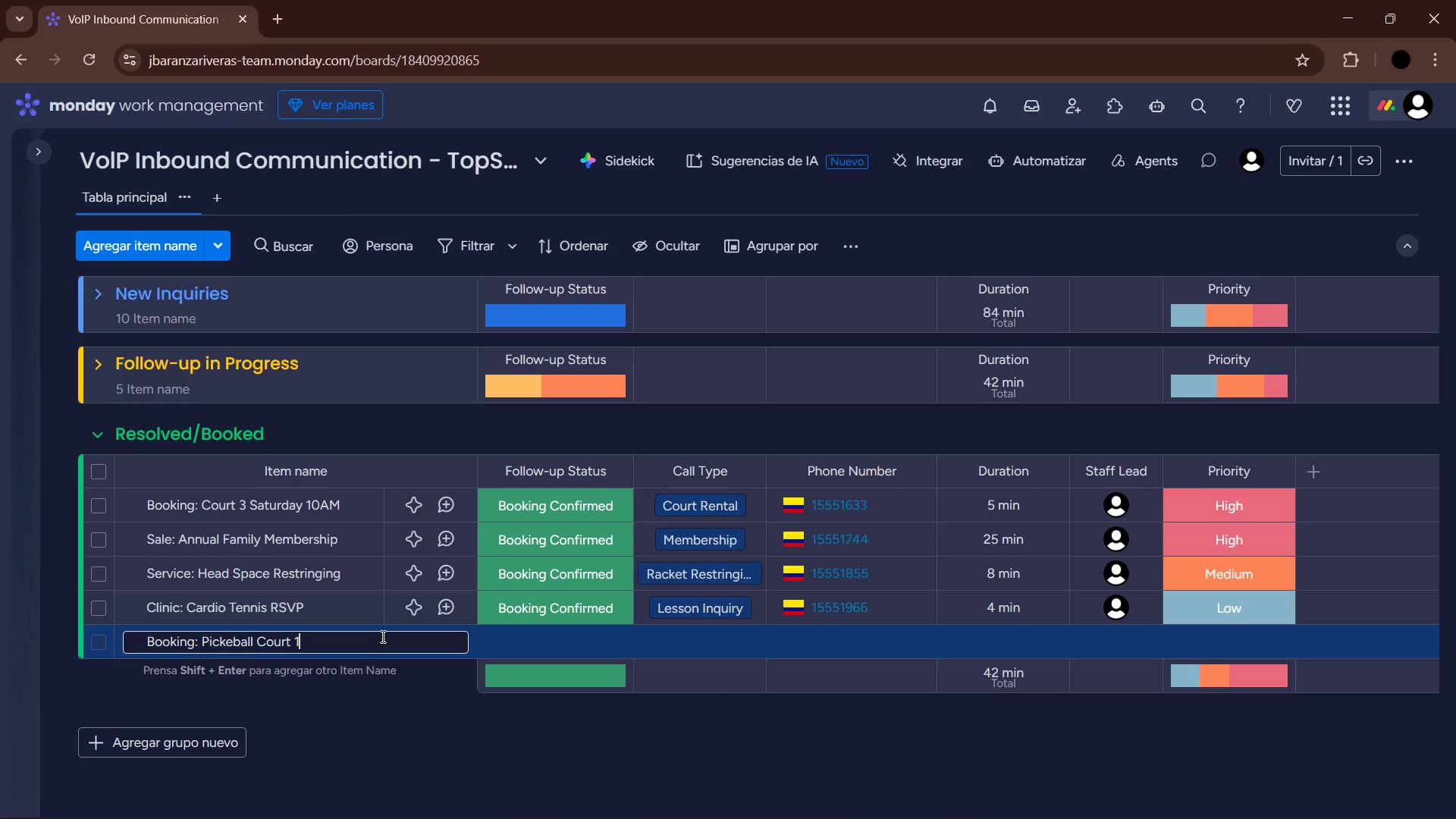 
key(Enter)
 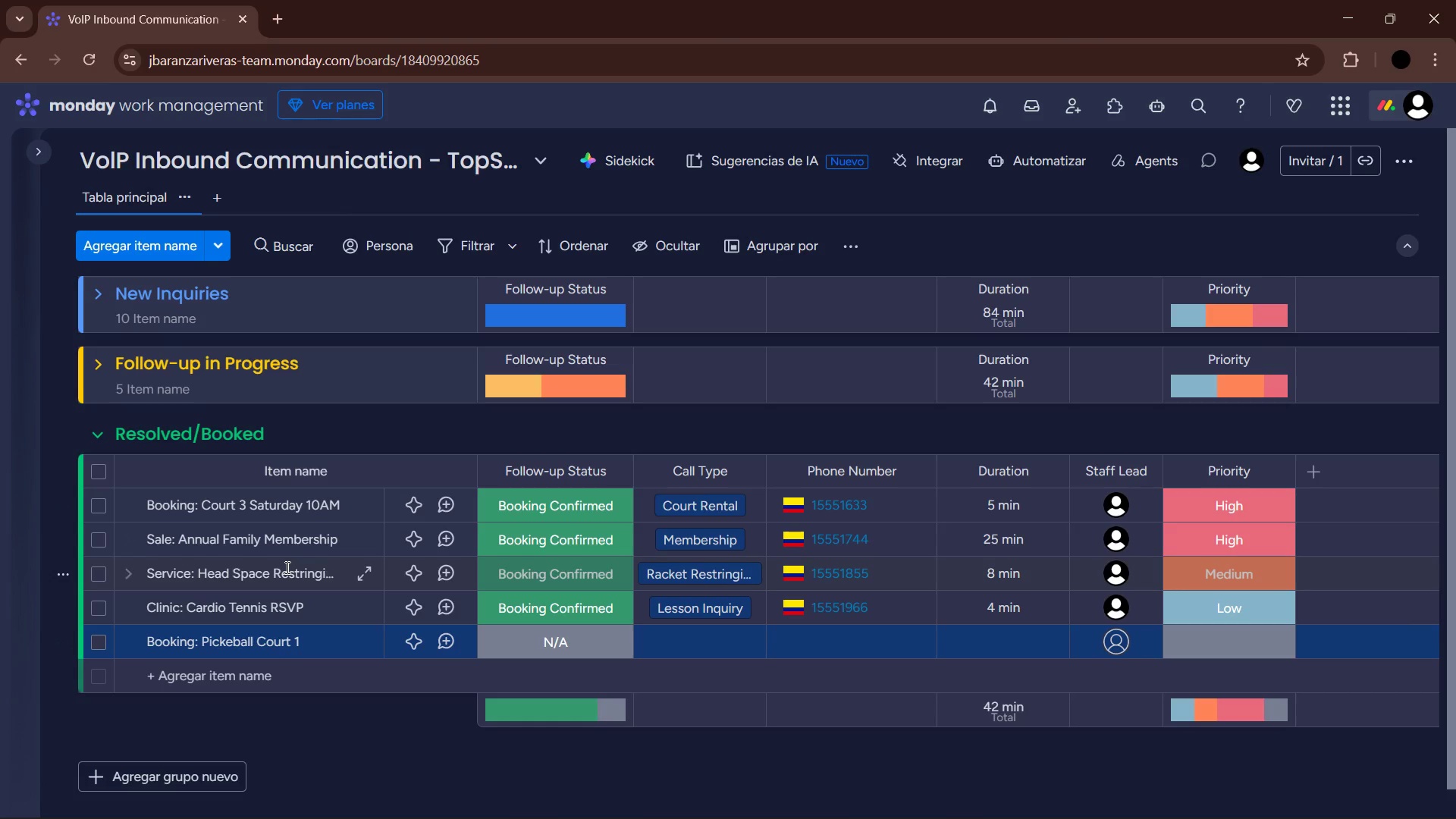 
mouse_move([313, 653])
 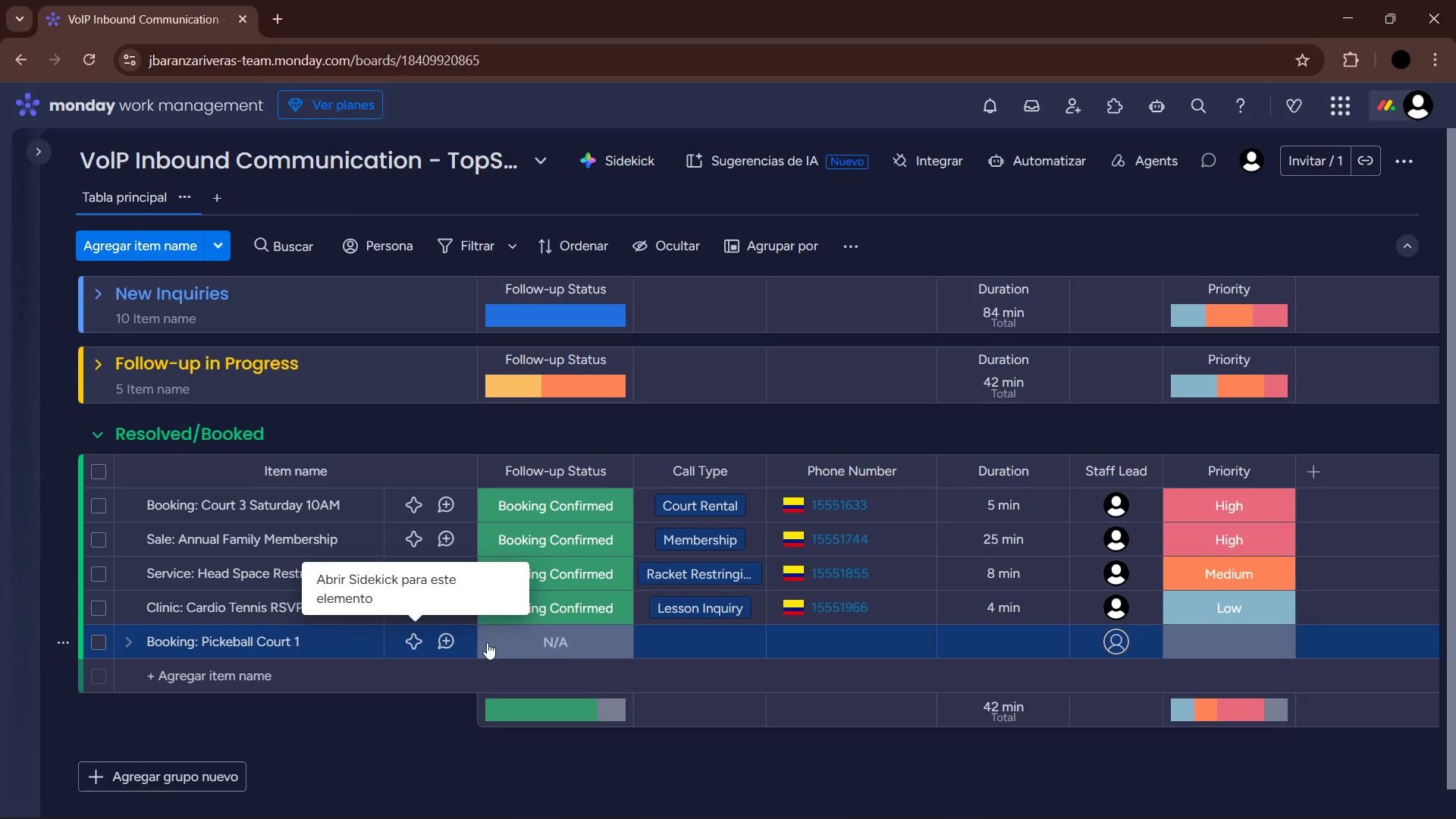 
left_click([582, 651])
 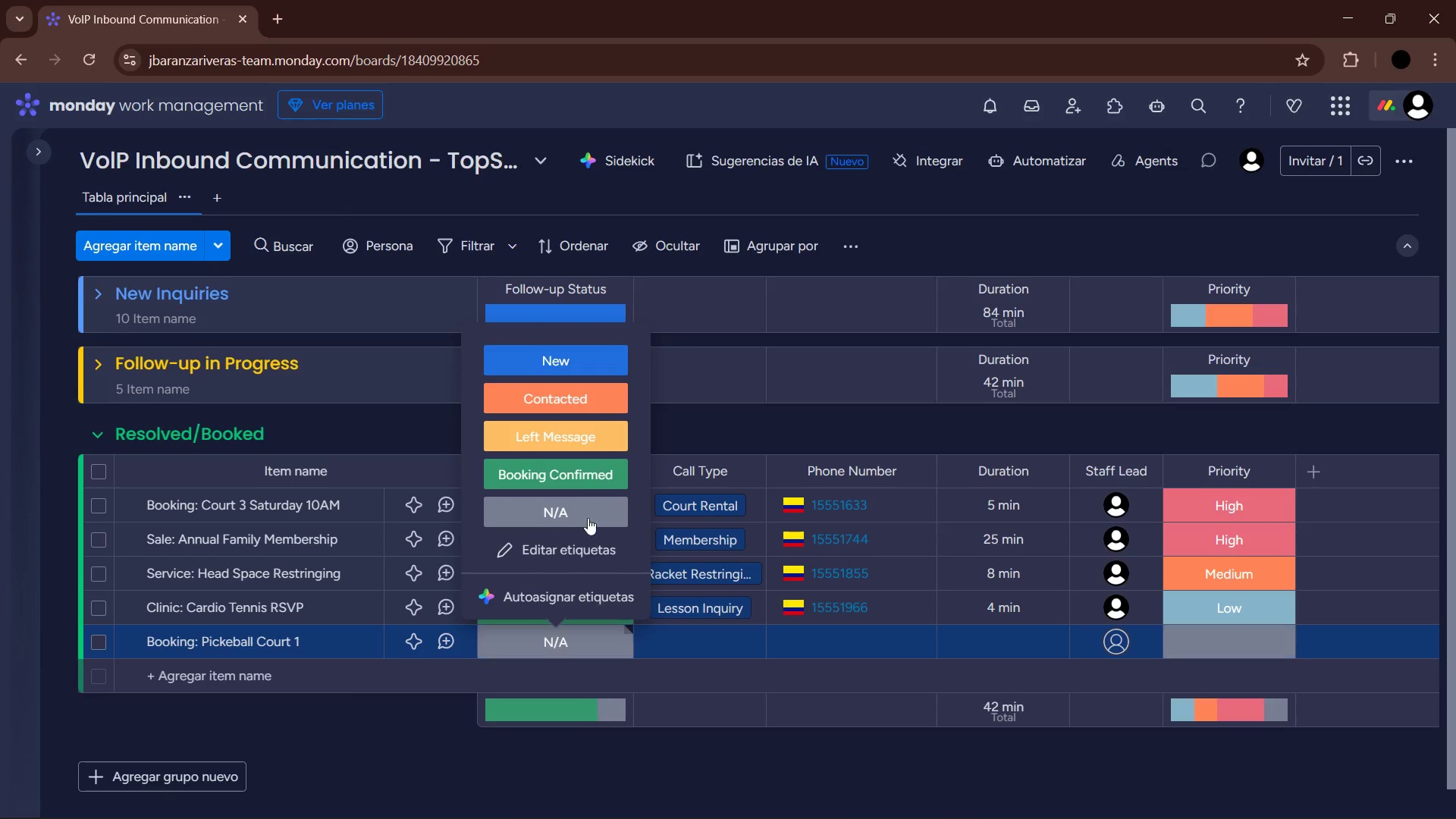 
left_click([575, 466])
 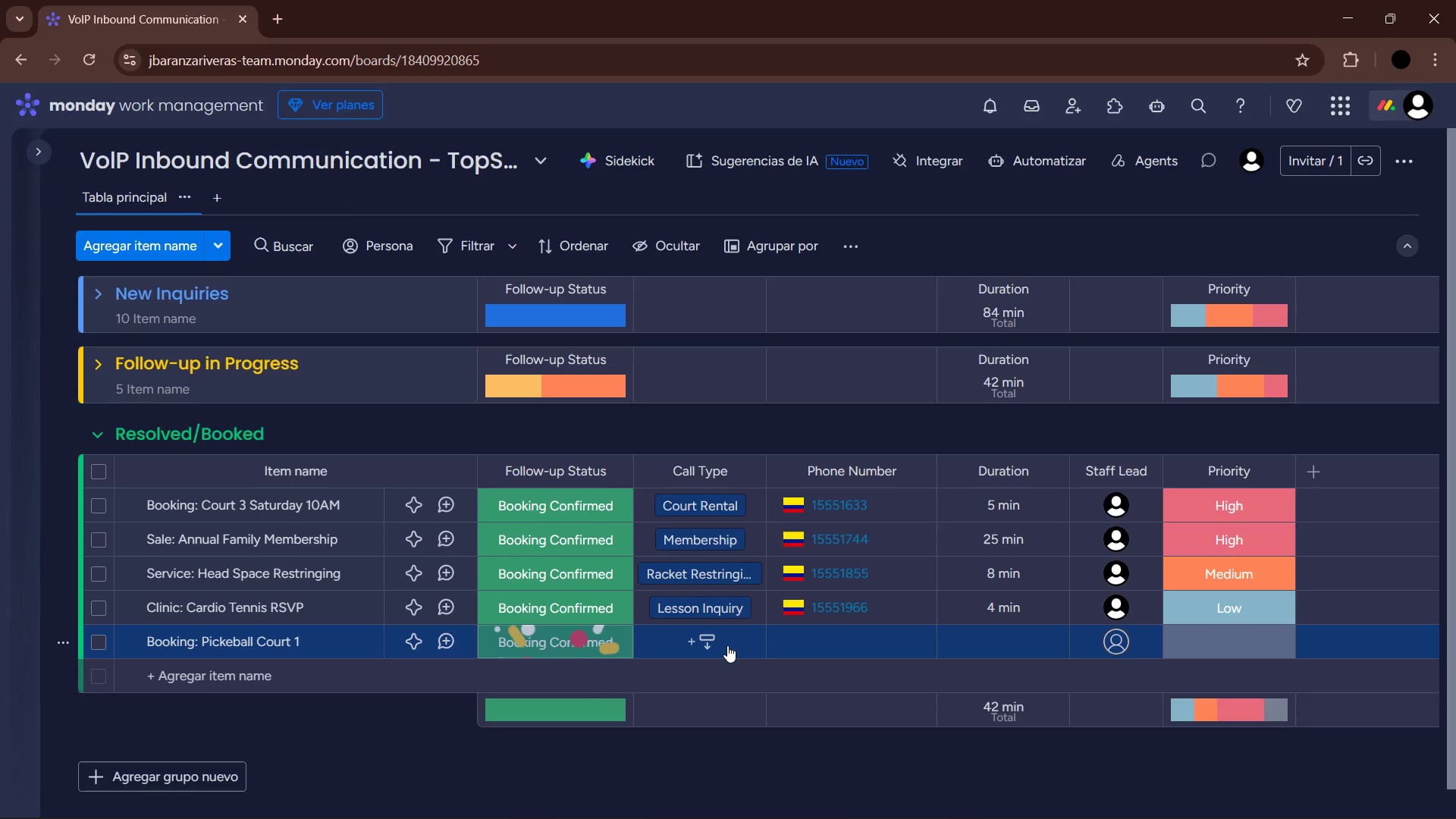 
left_click([727, 645])
 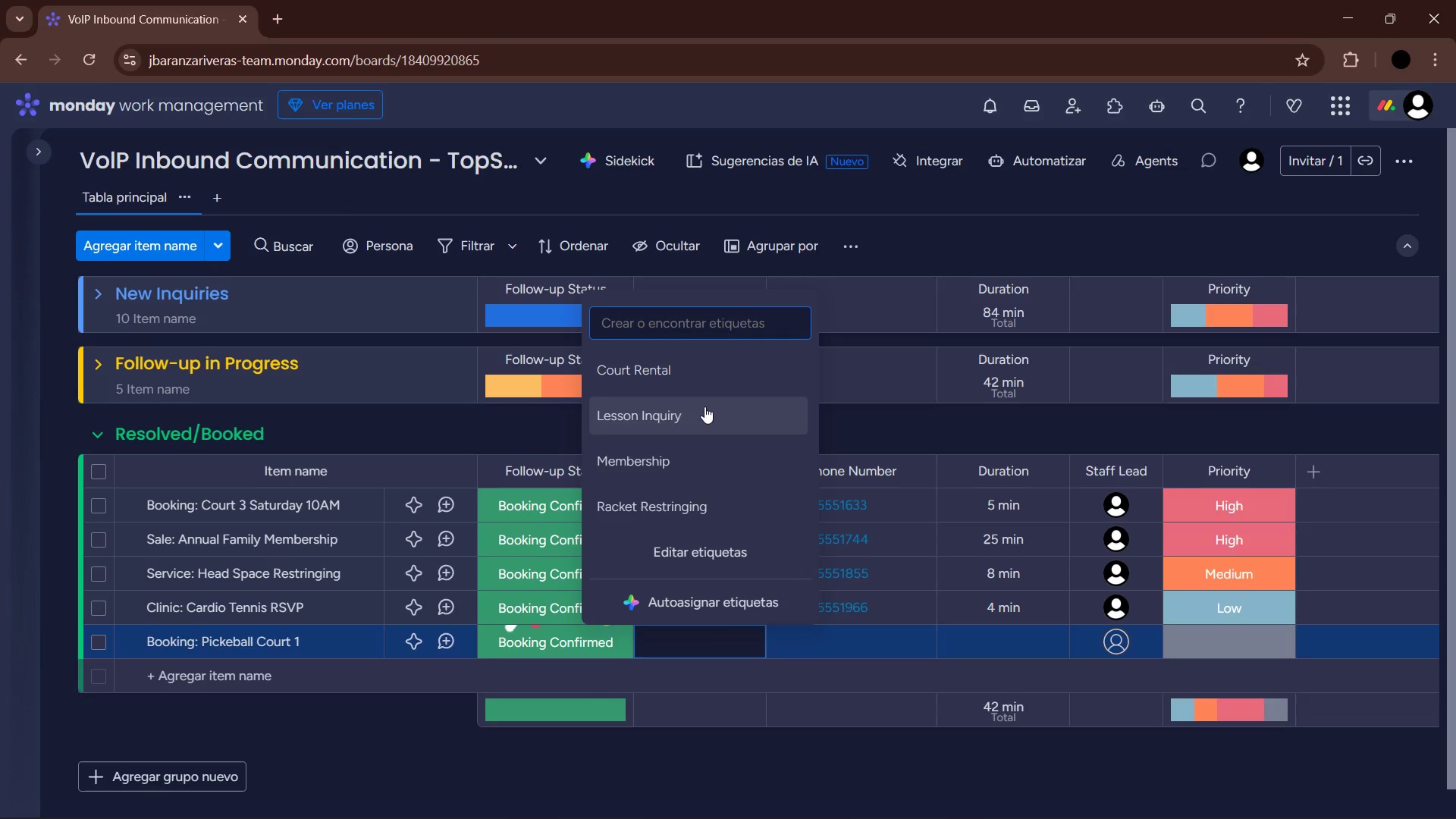 
left_click([697, 379])
 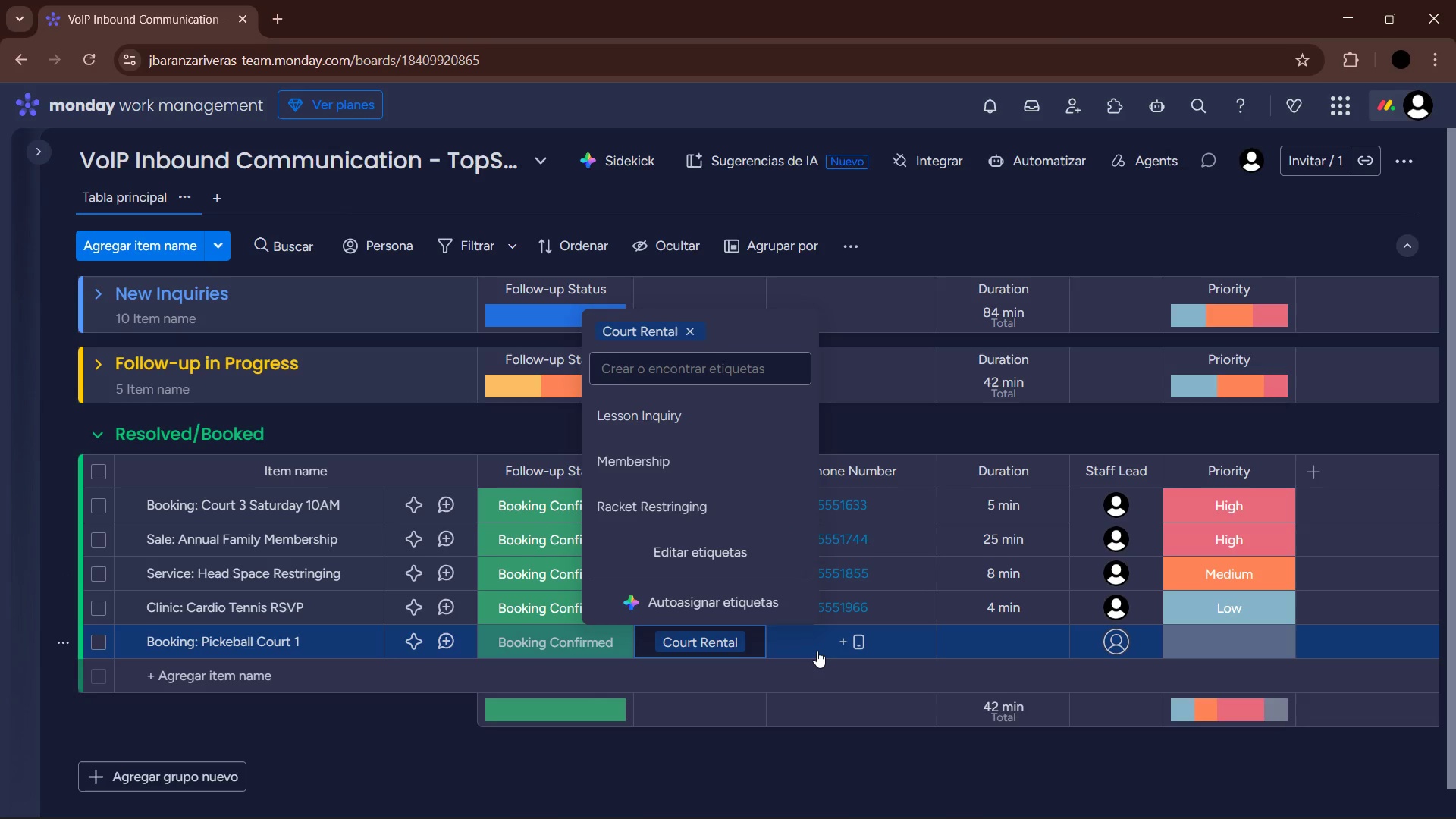 
left_click([817, 651])
 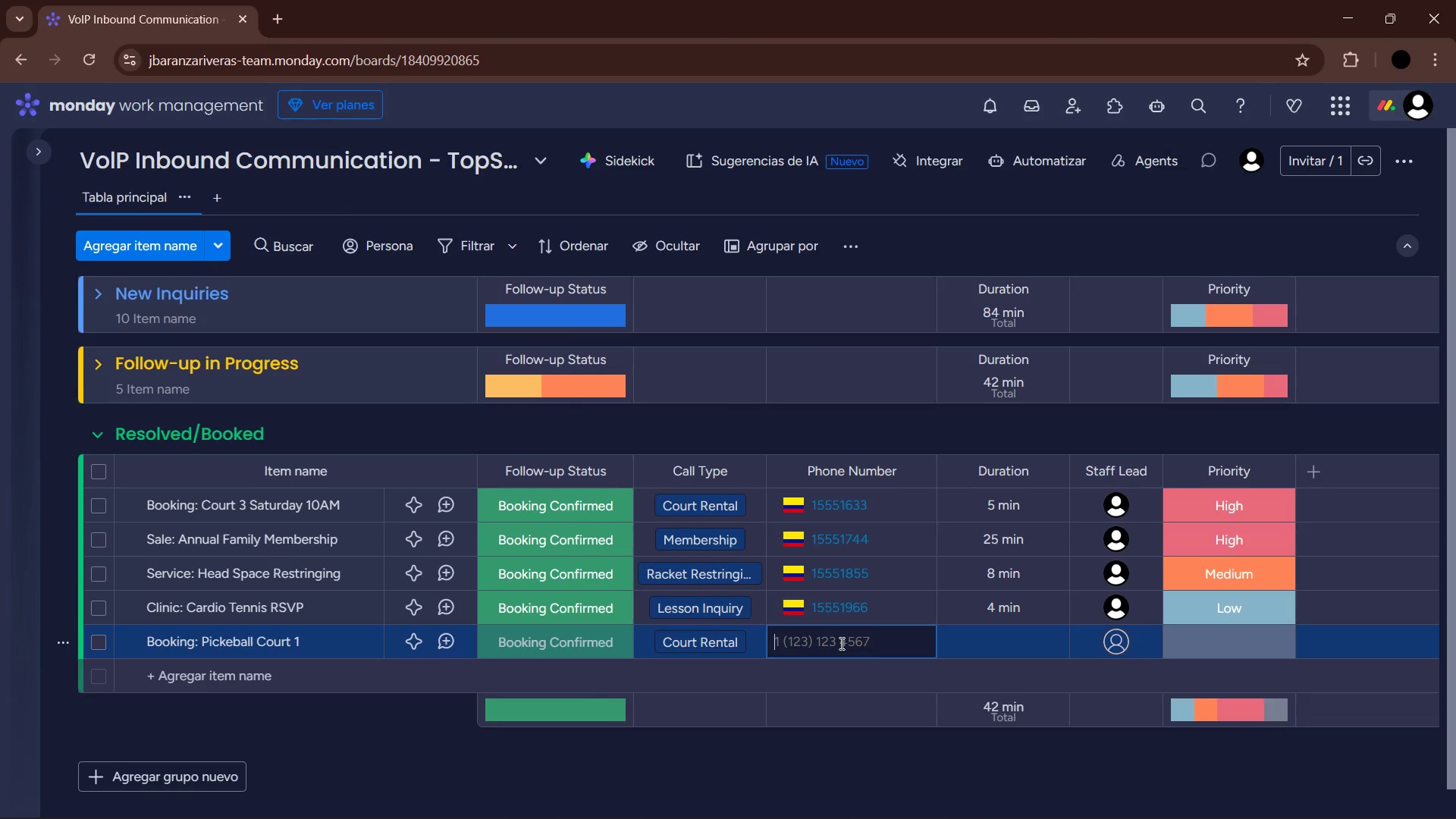 
key(NumpadAdd)
 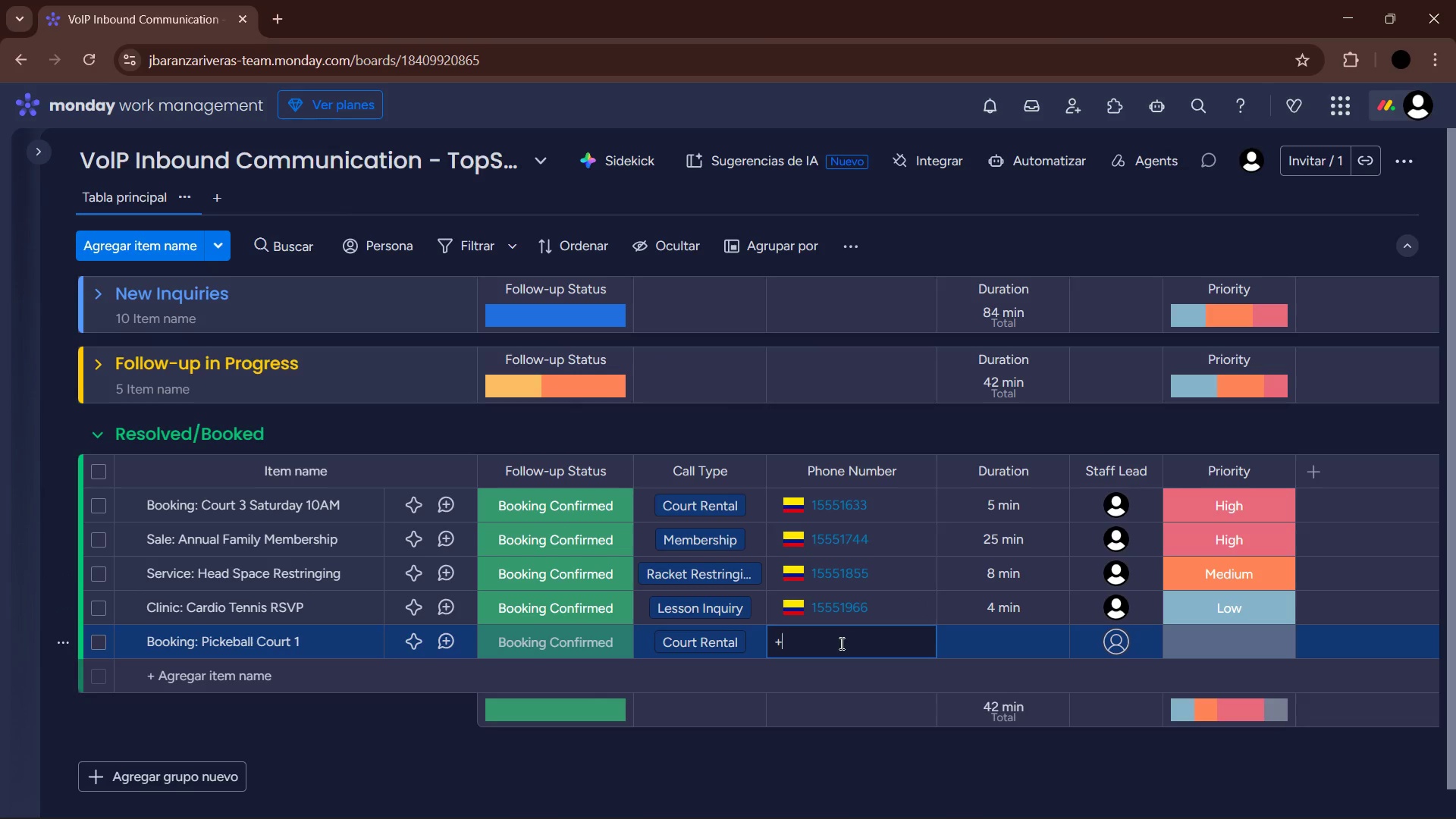 
key(Numpad1)
 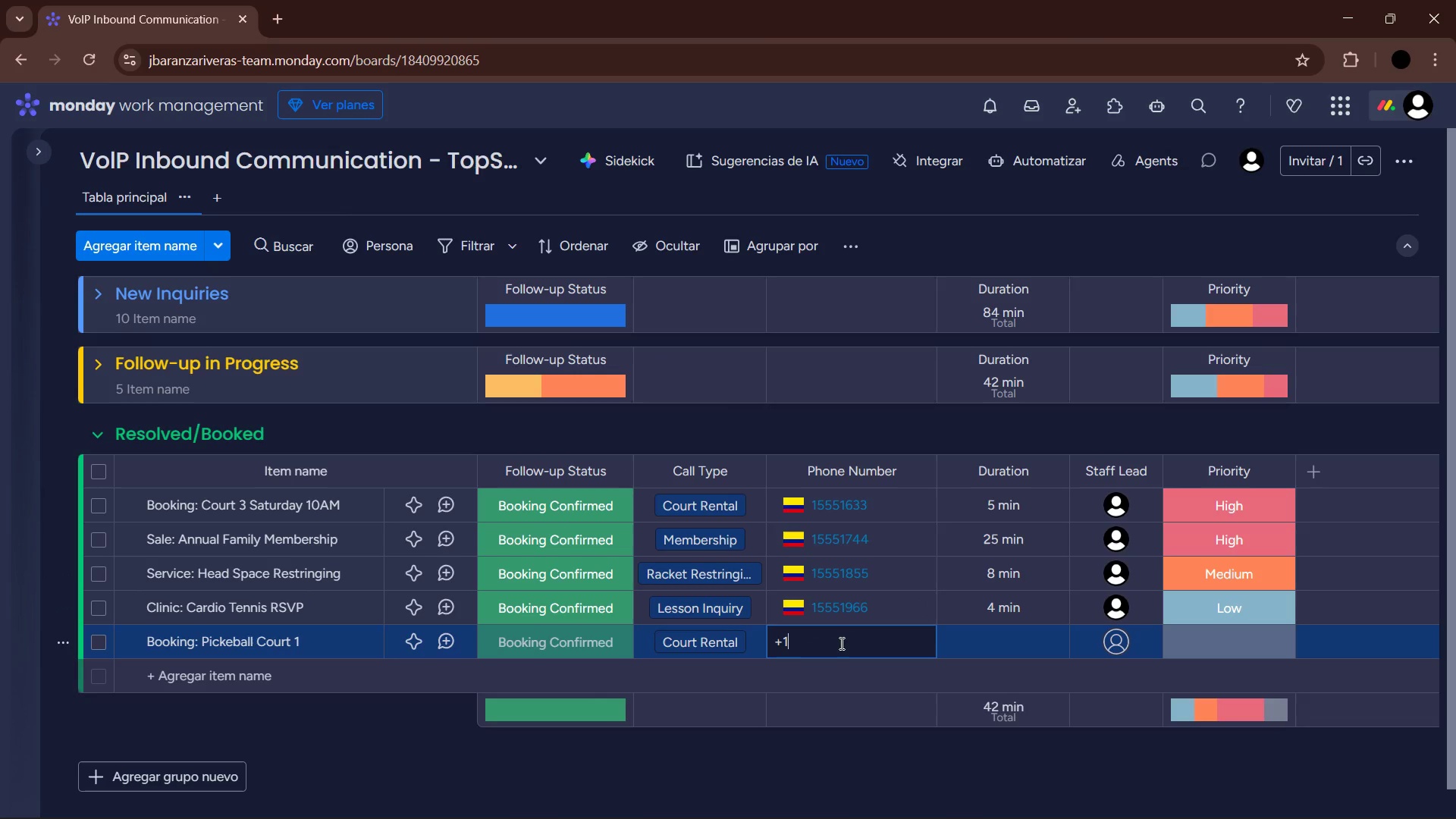 
key(Numpad5)
 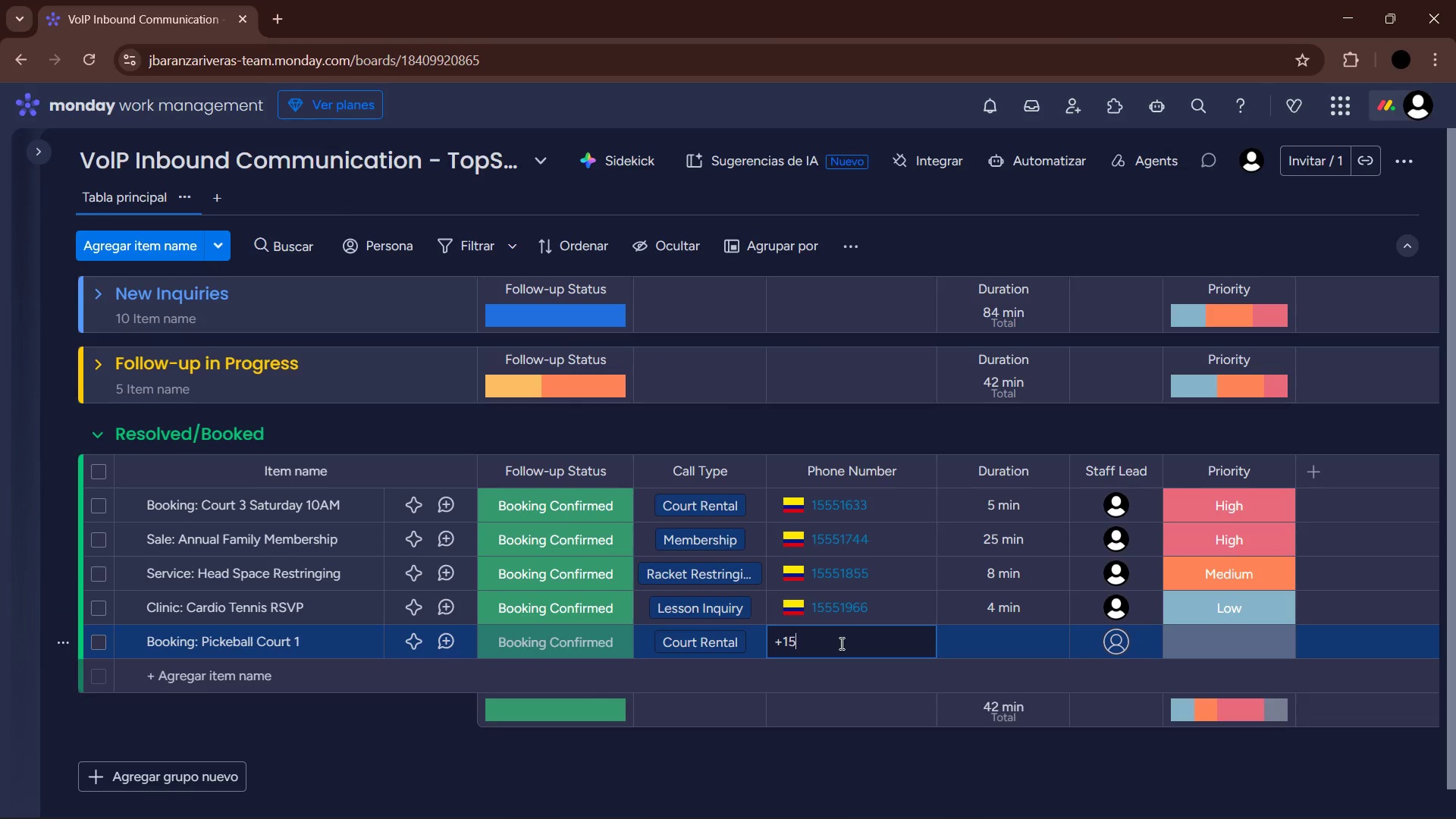 
key(Numpad5)
 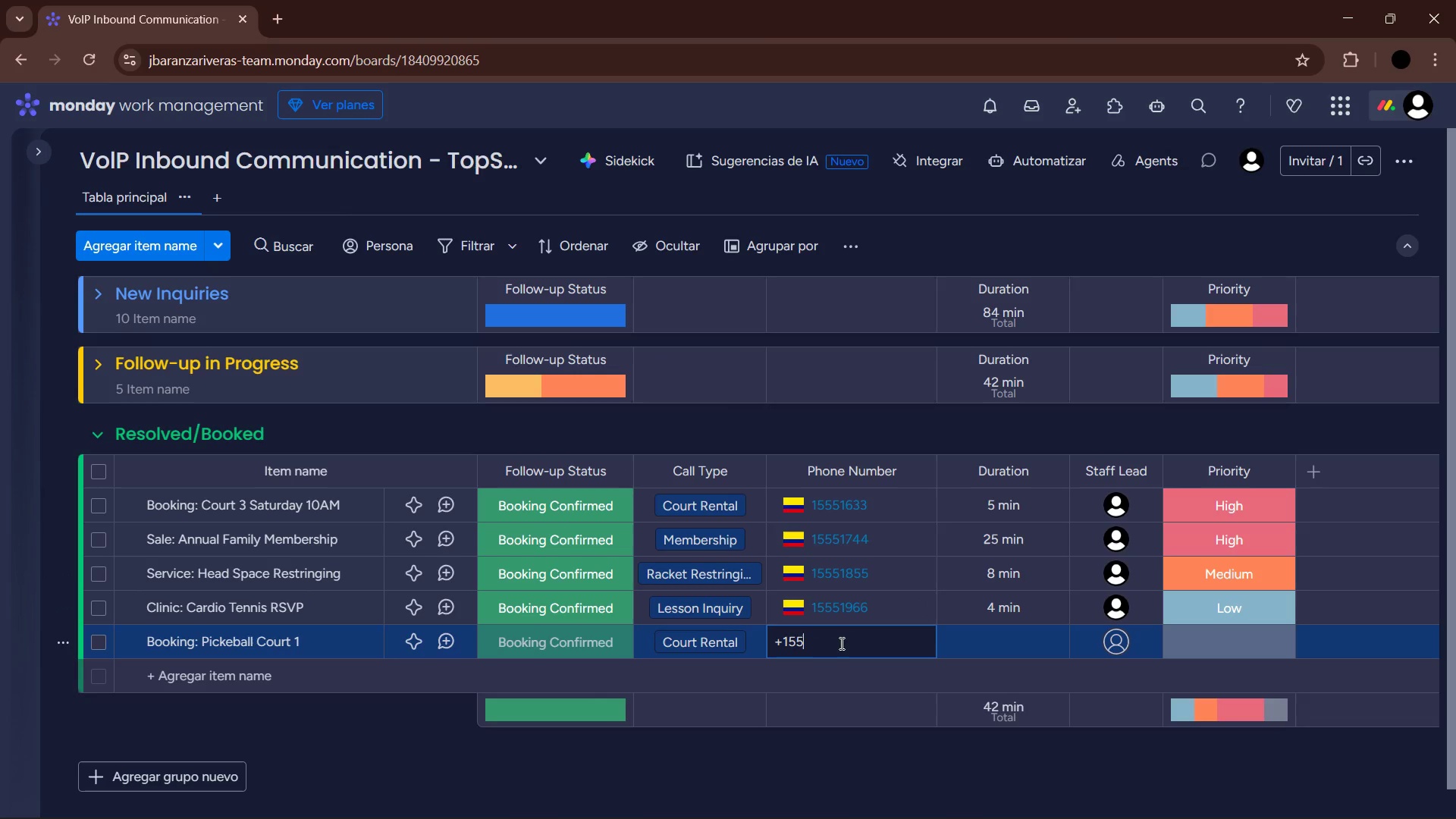 
key(Numpad5)
 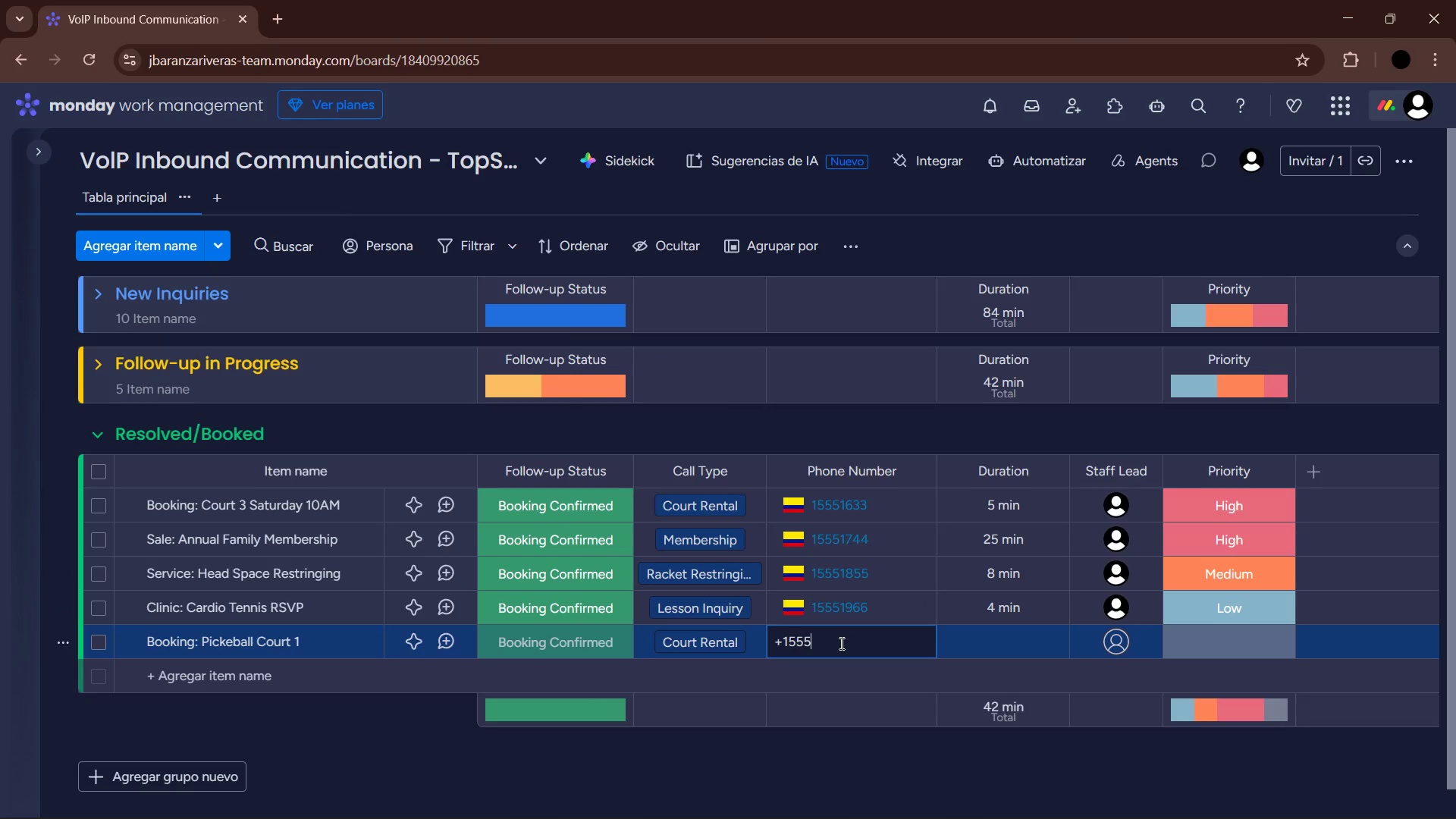 
key(Numpad2)
 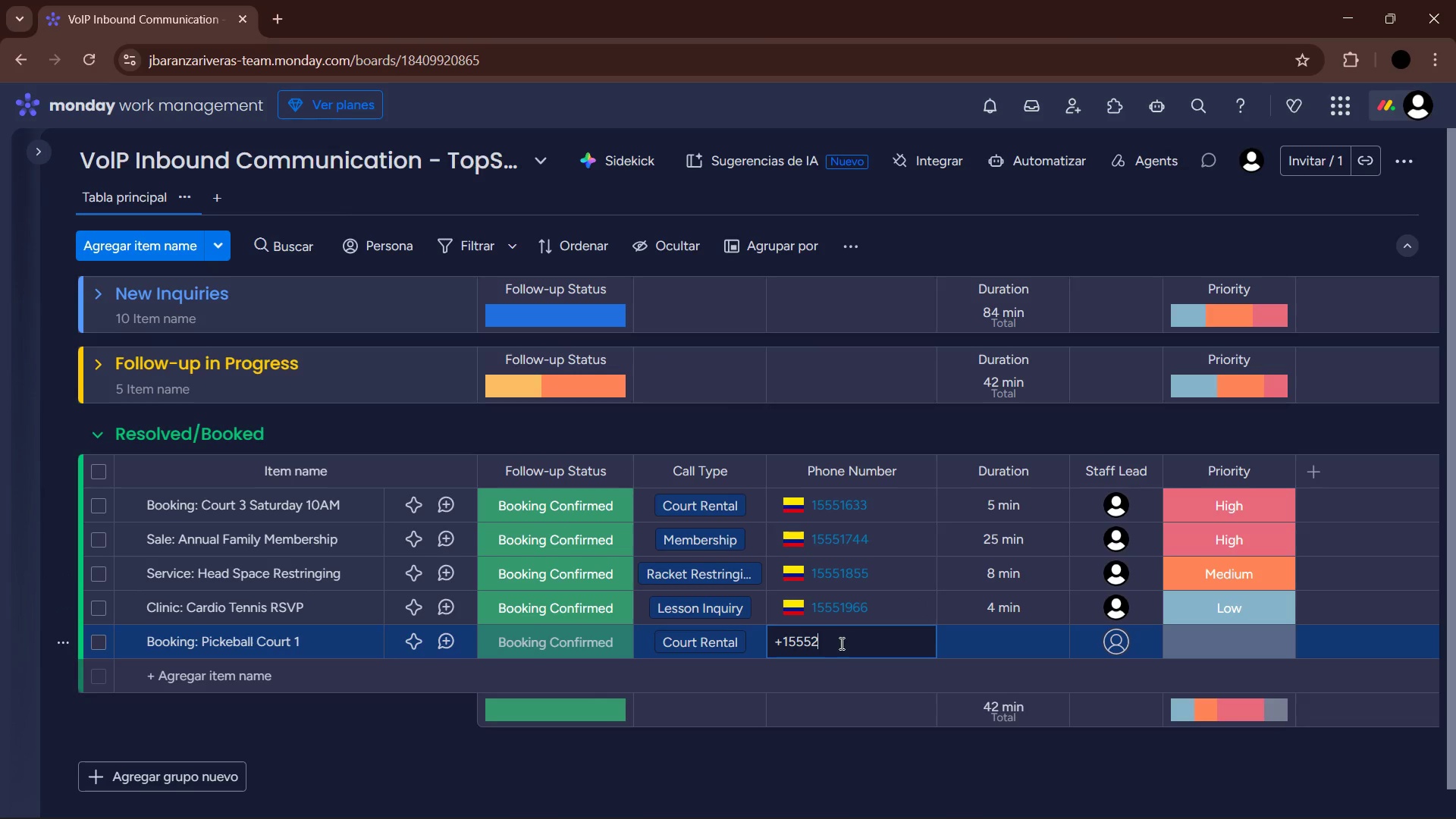 
key(Numpad0)
 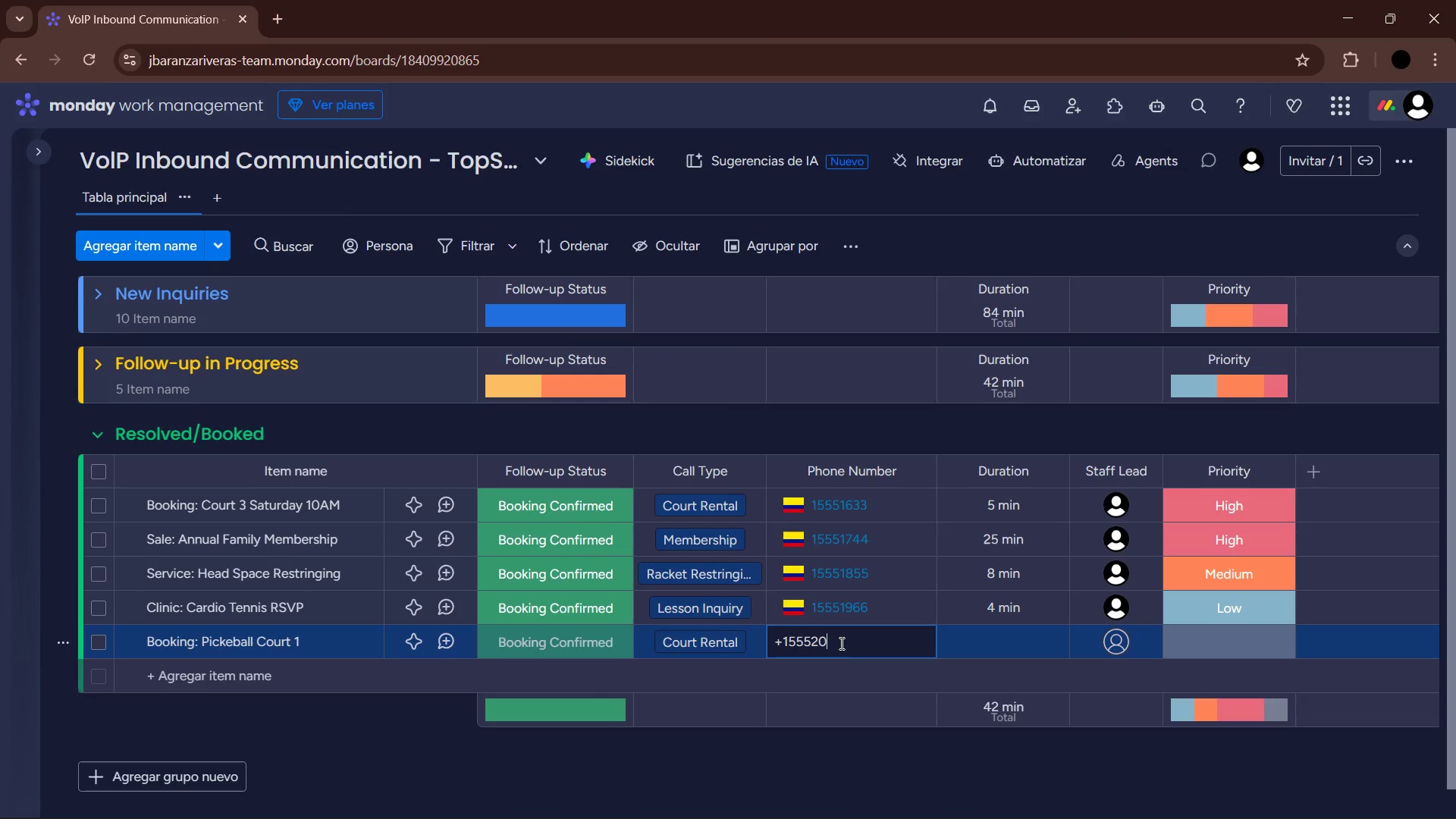 
key(Numpad7)
 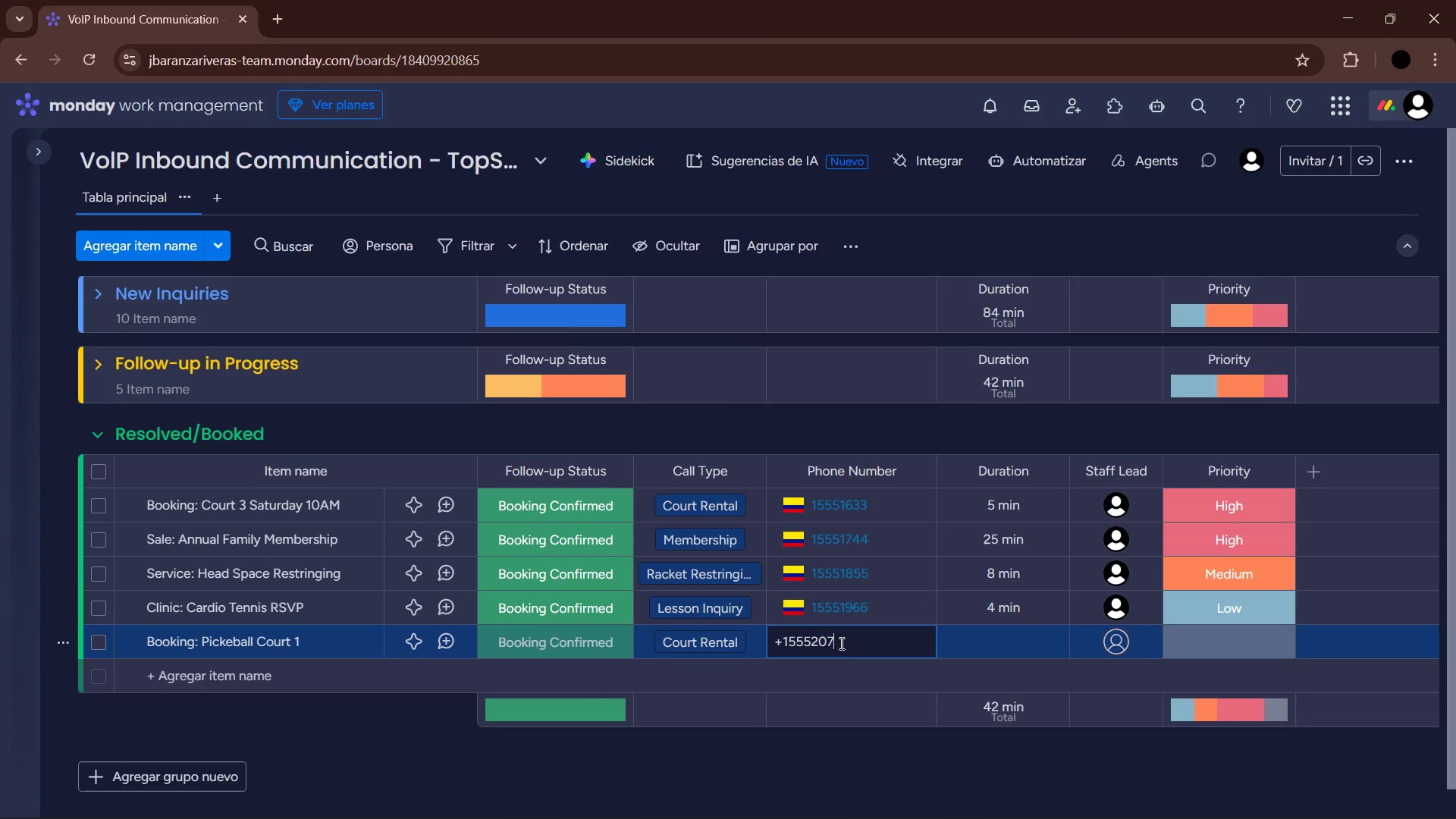 
key(Numpad7)
 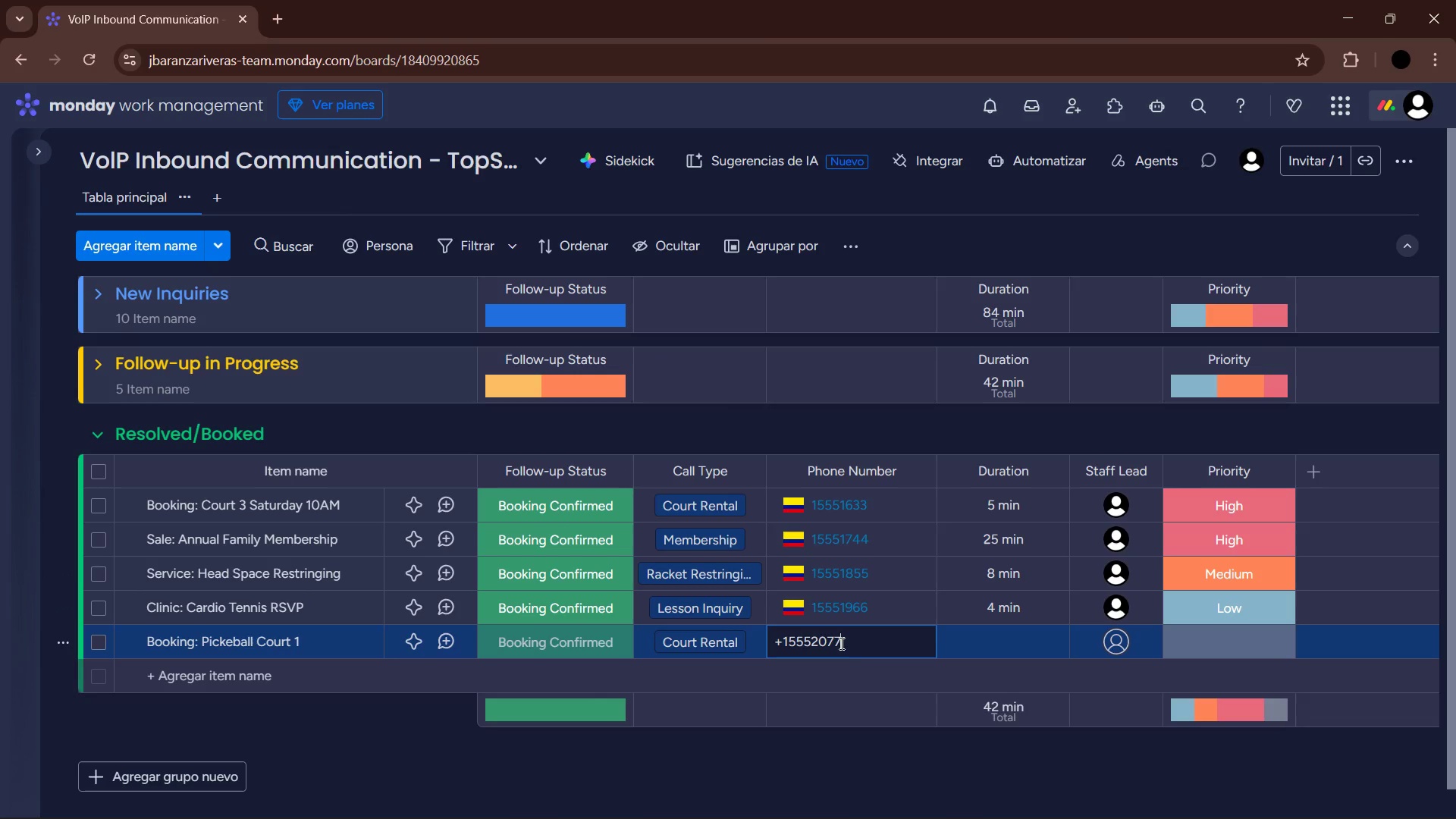 
key(Enter)
 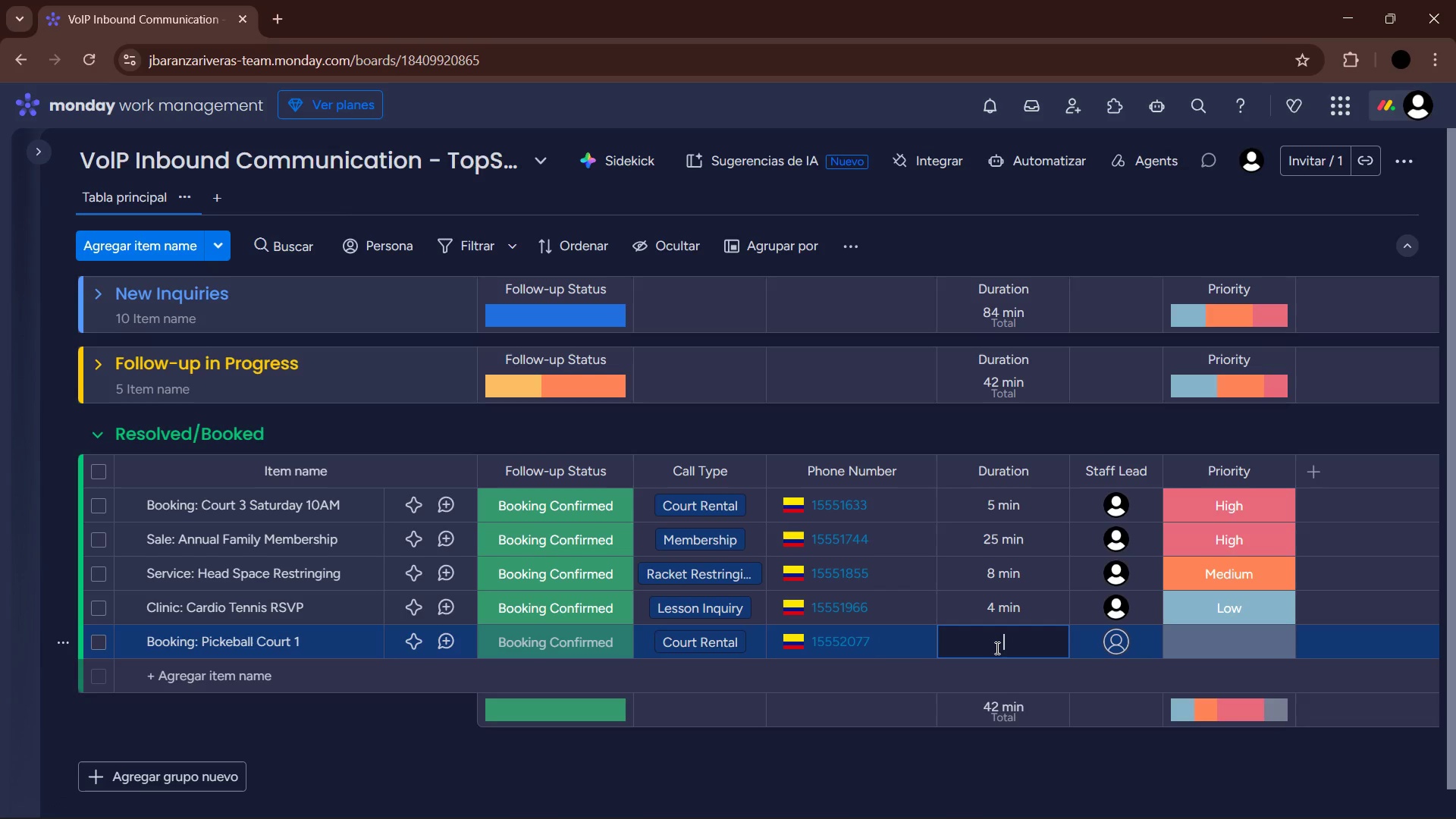 
key(Numpad3)
 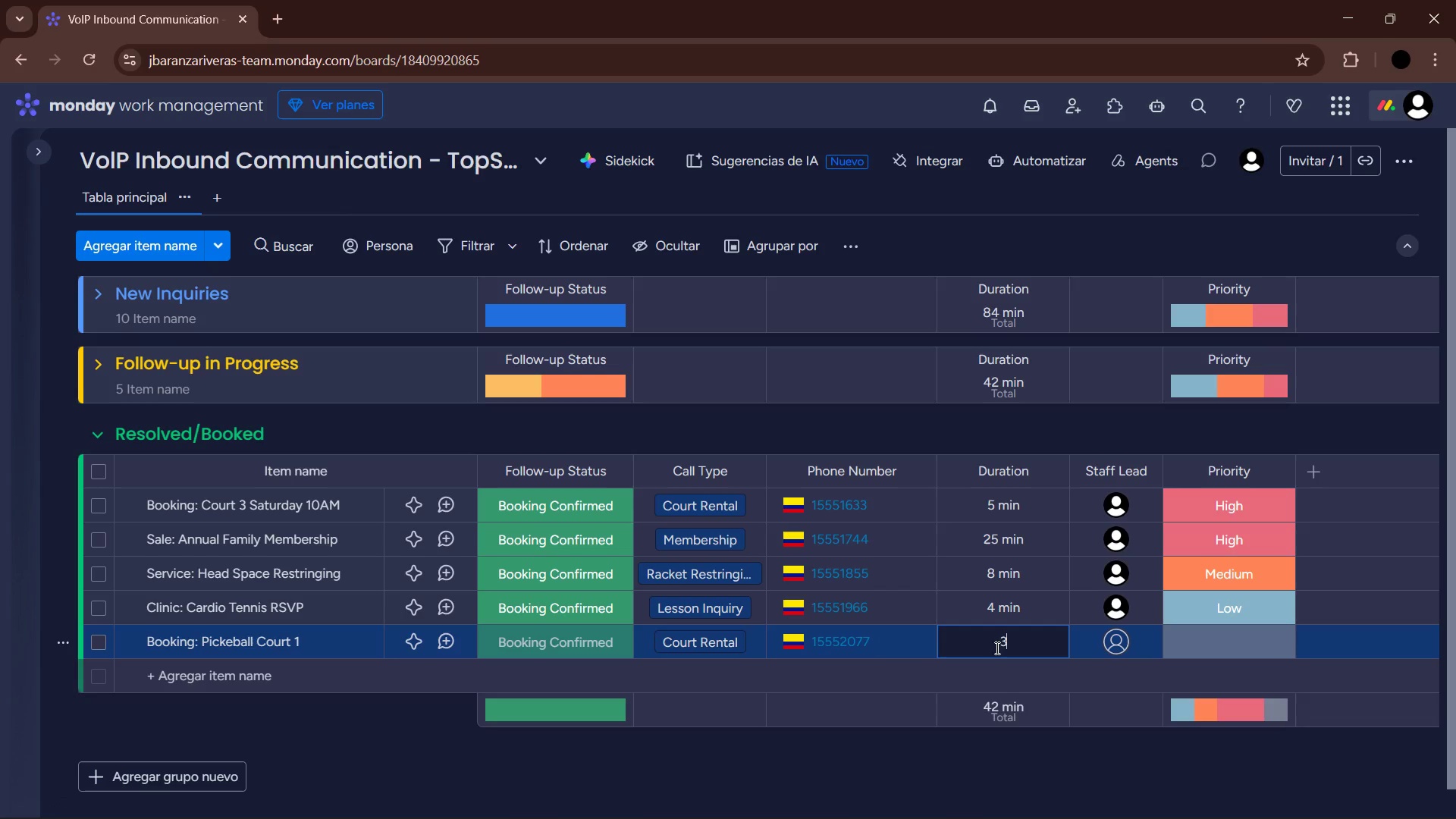 
key(NumpadEnter)
 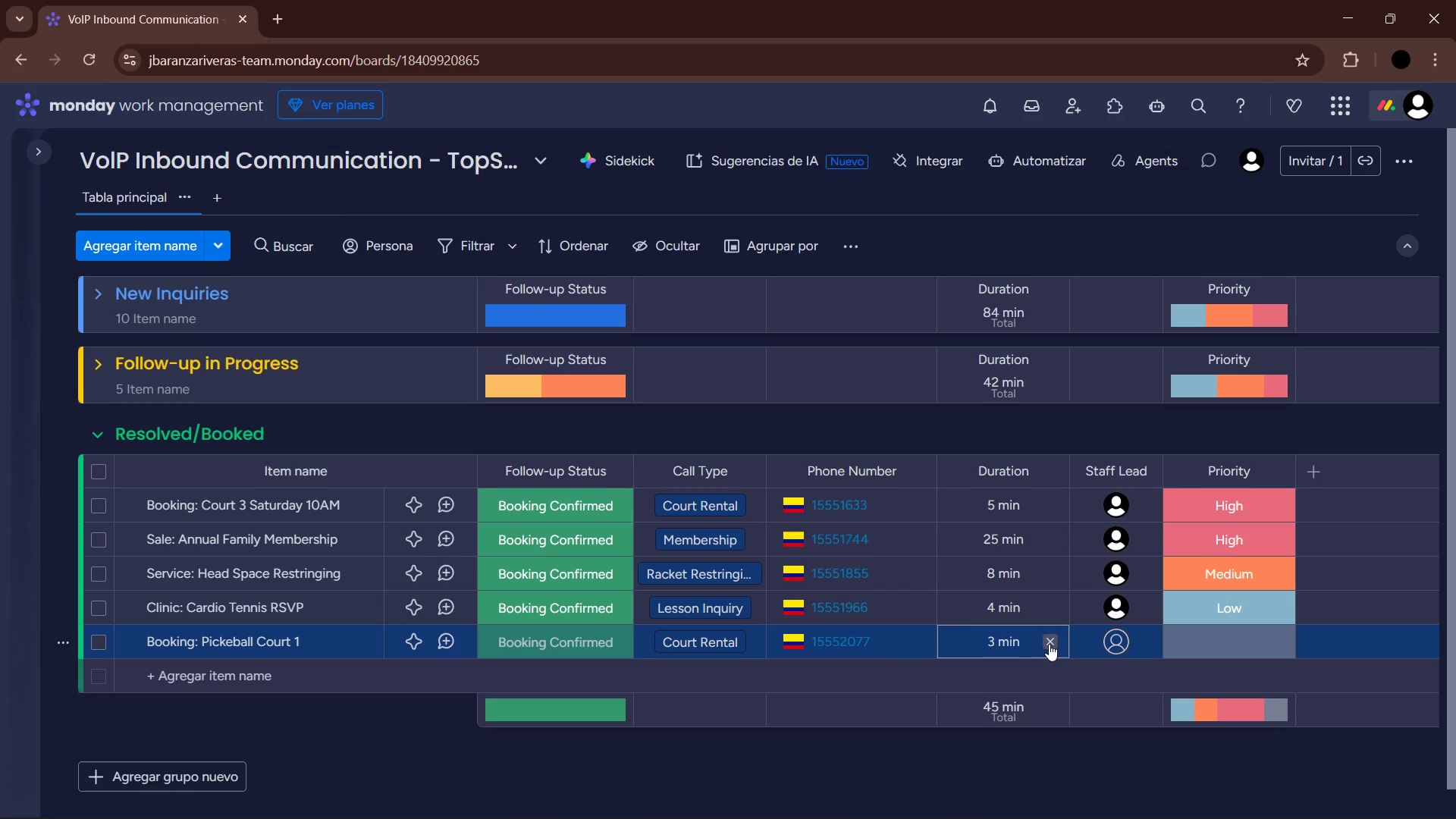 
left_click([1112, 654])
 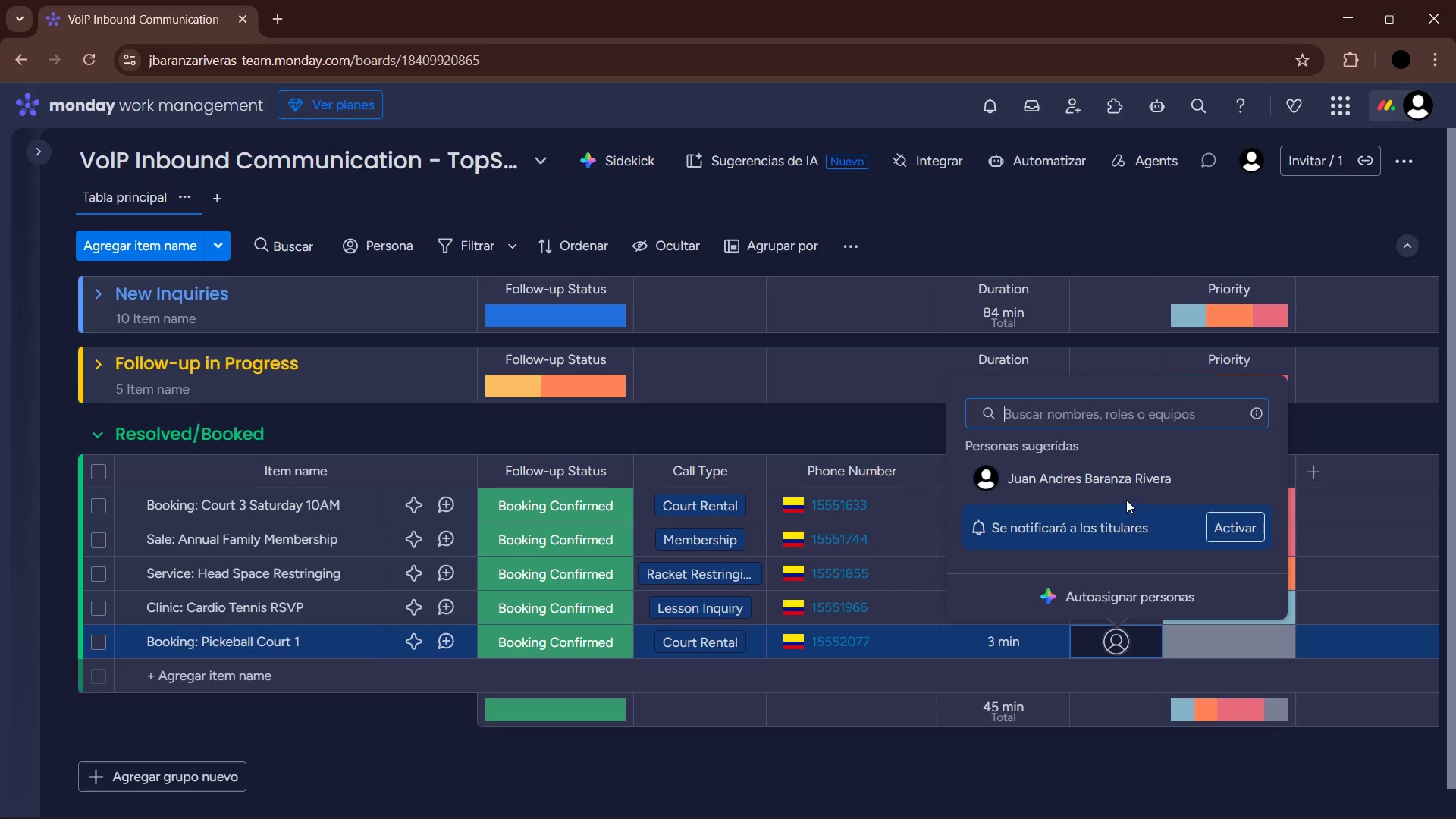 
left_click([1119, 475])
 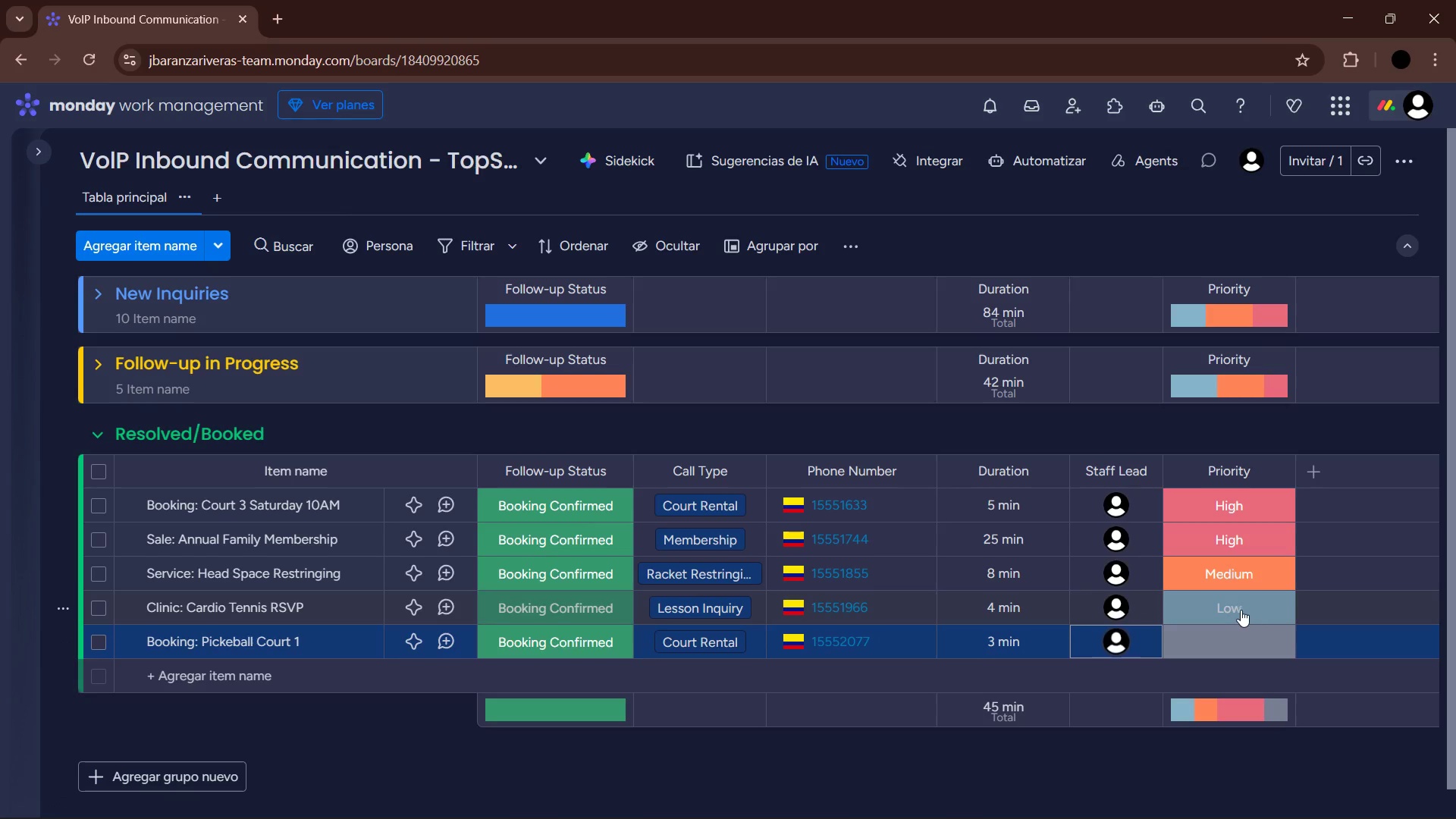 
left_click([1241, 642])
 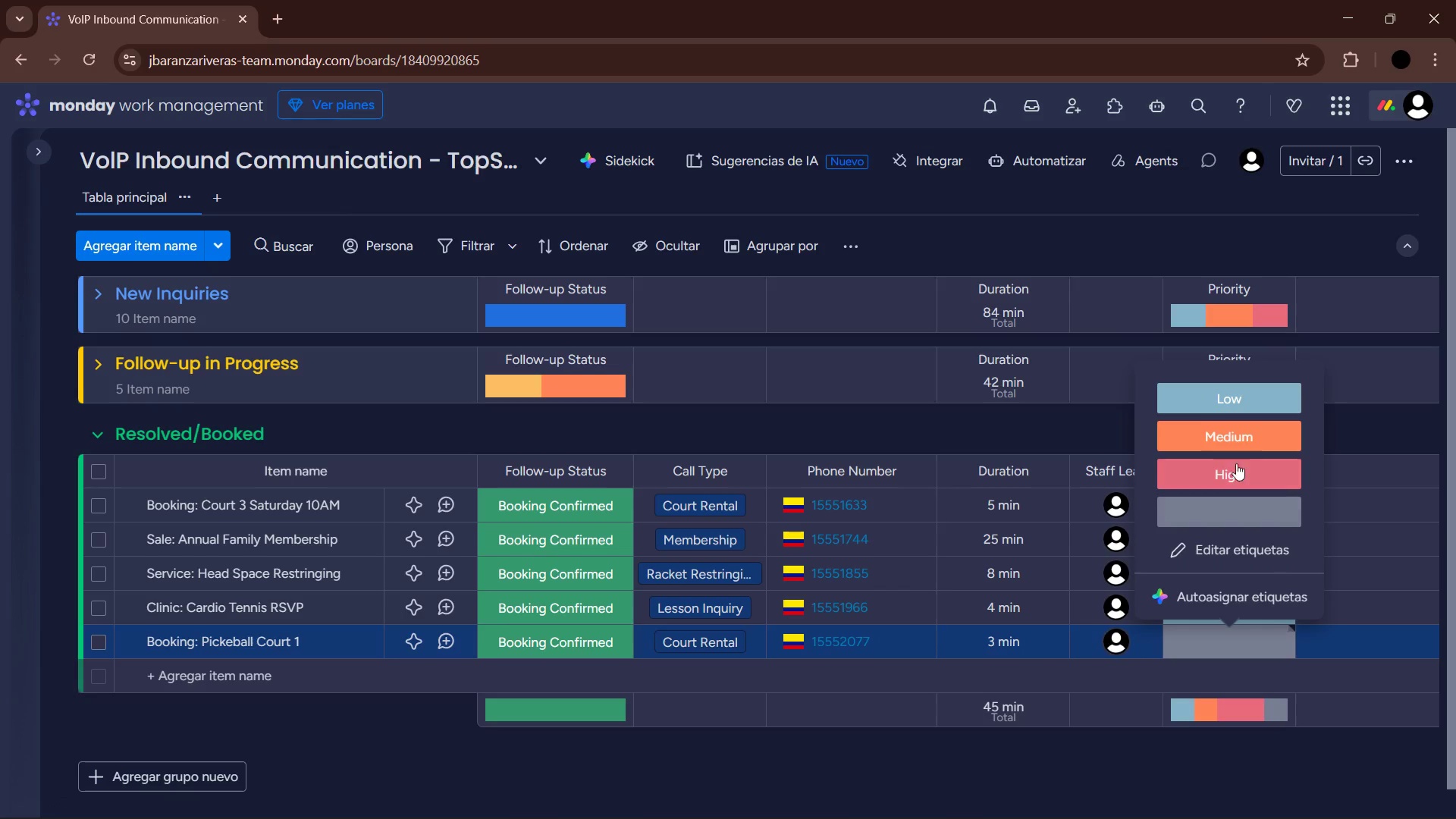 
left_click([1238, 440])
 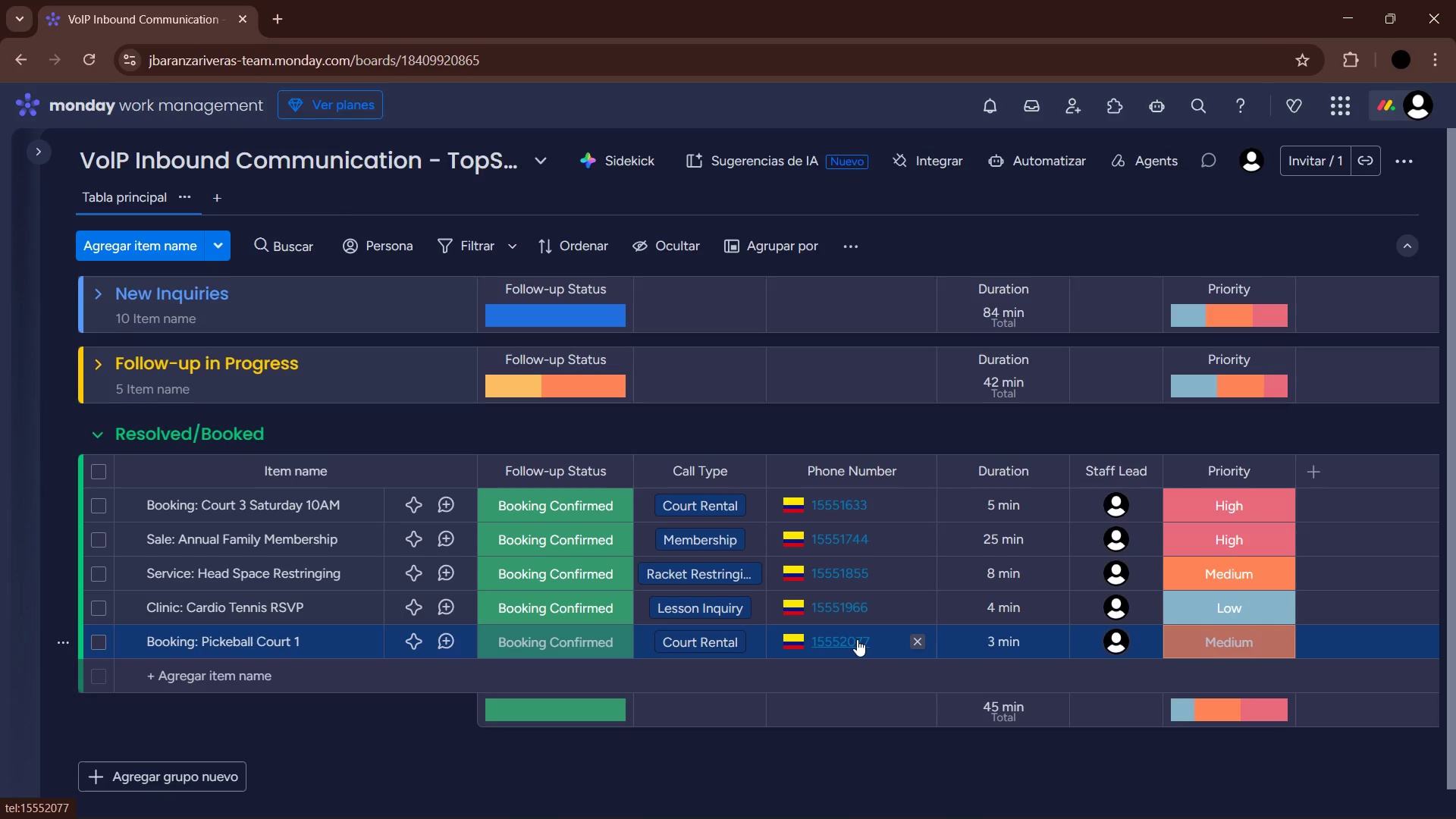 
wait(13.02)
 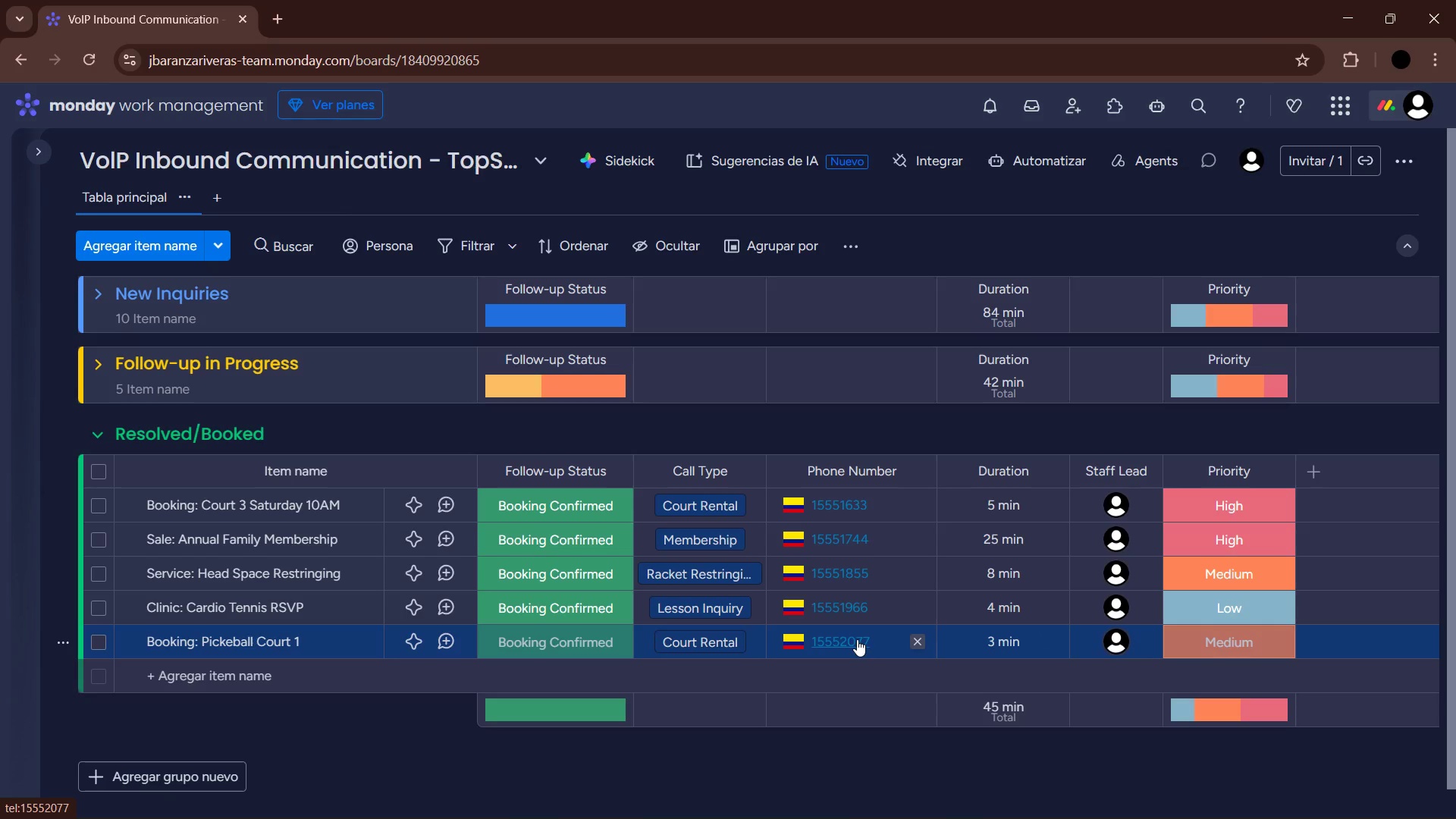 
left_click([268, 682])
 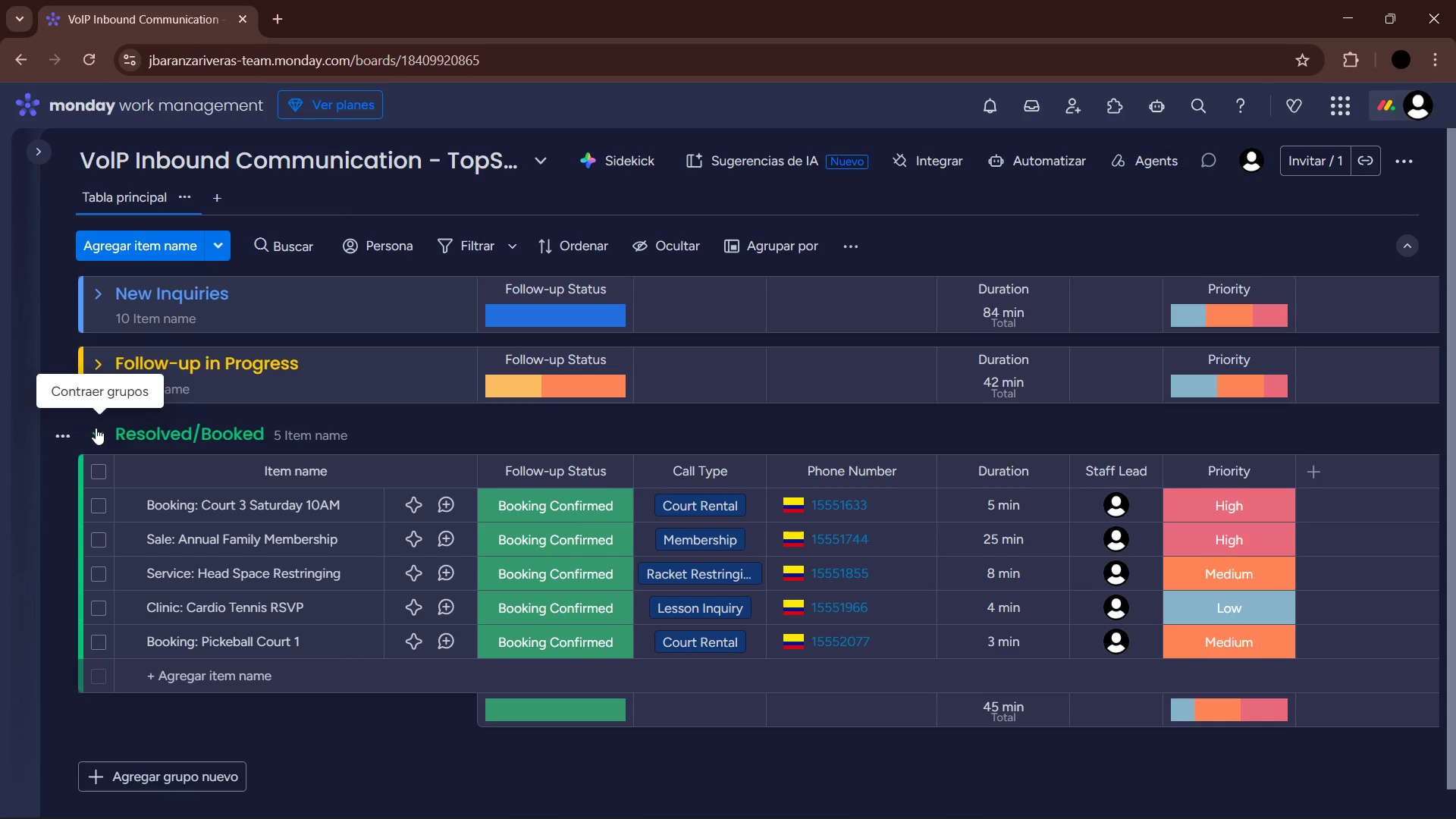 
left_click([96, 428])
 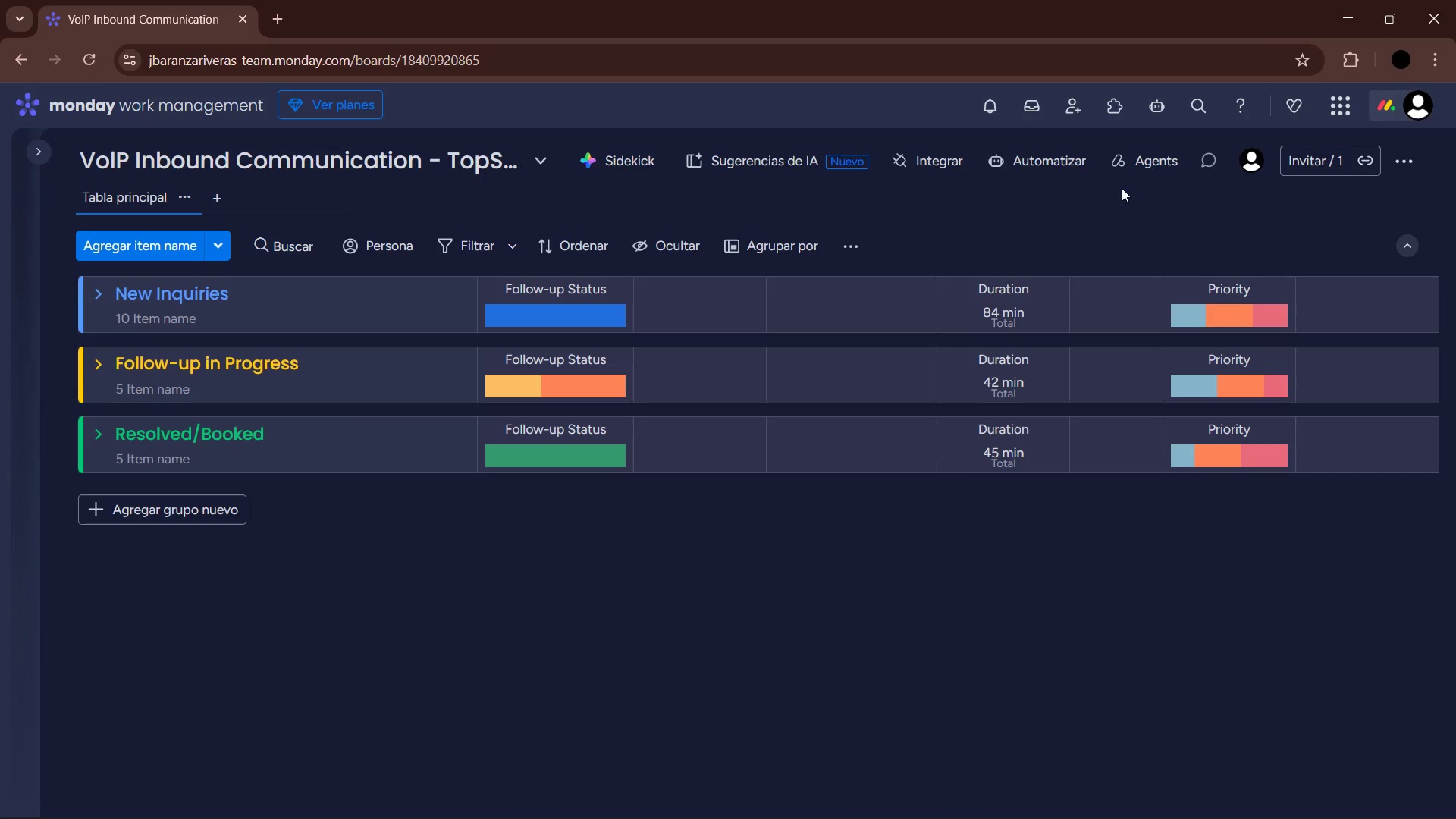 
left_click([1062, 159])
 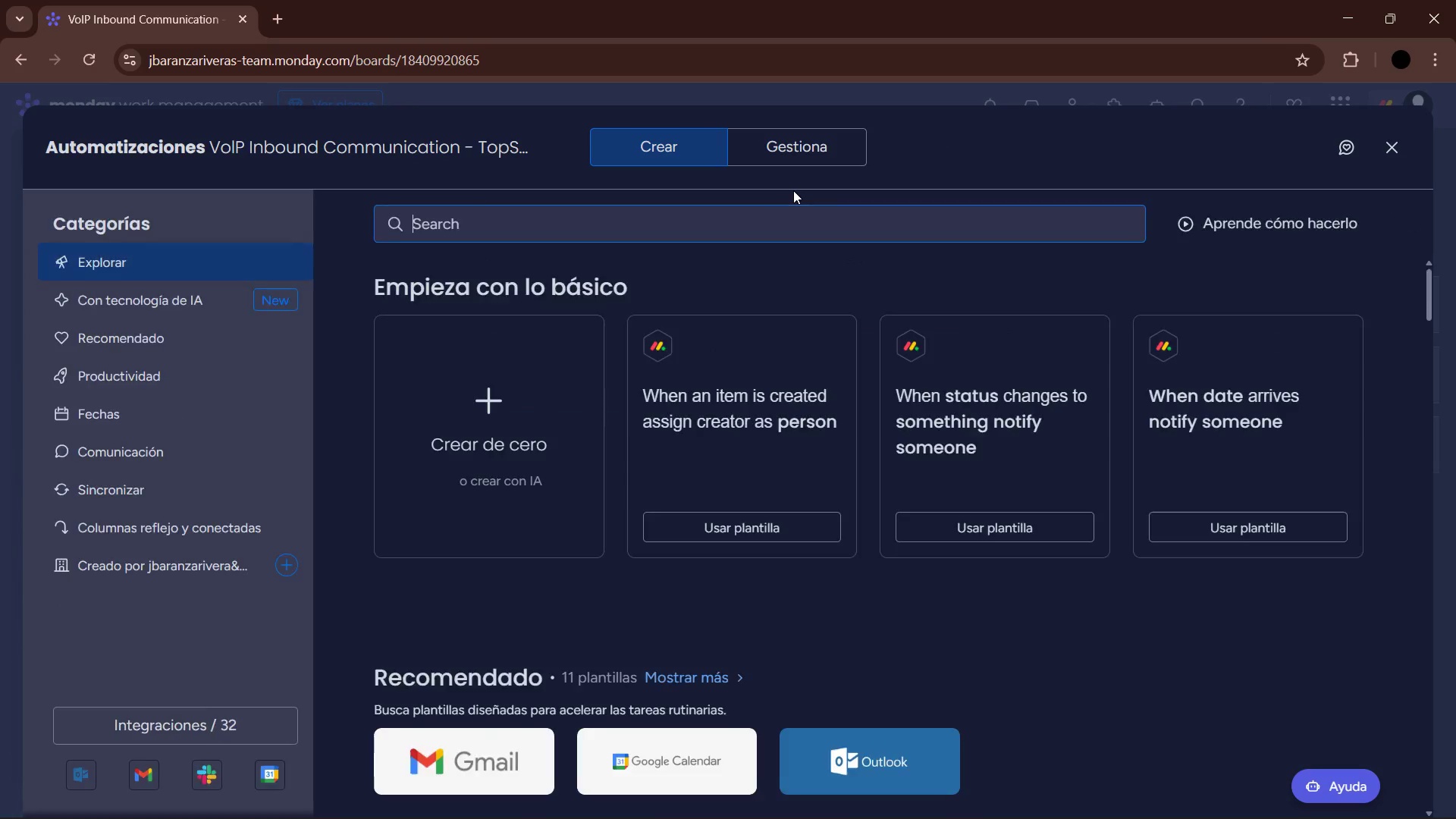 
left_click([510, 397])
 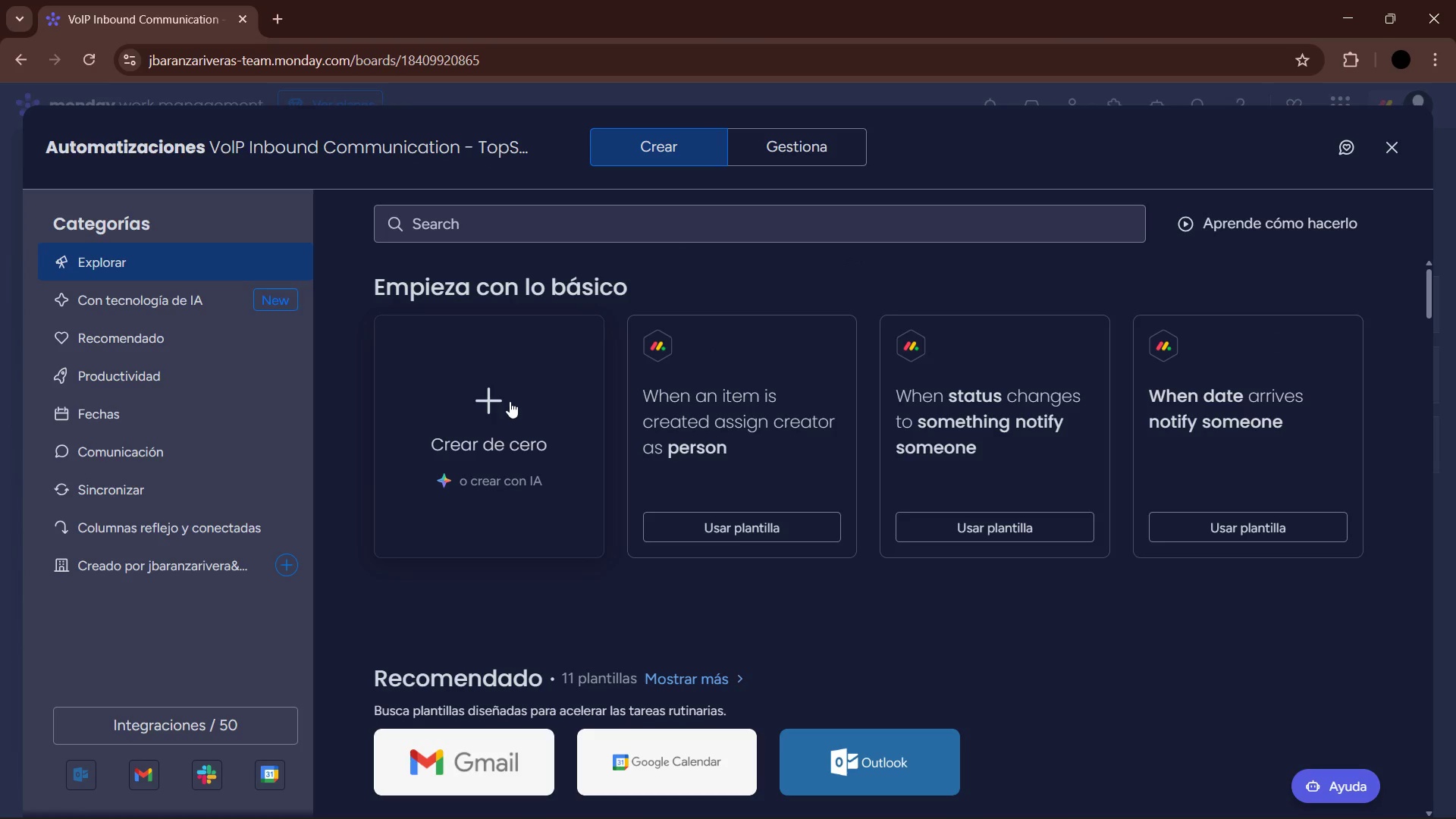 
left_click([501, 400])
 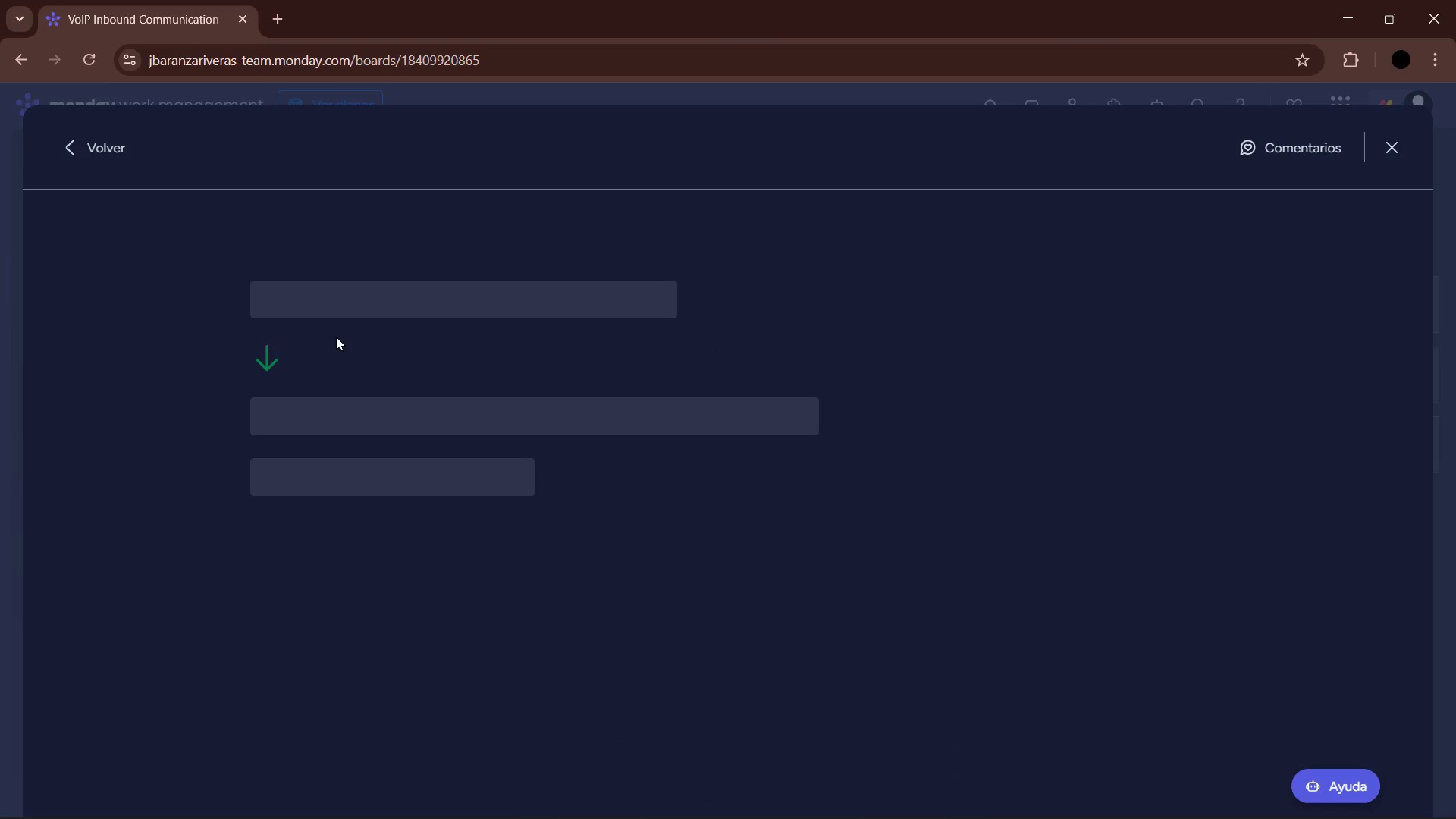 
left_click([333, 309])
 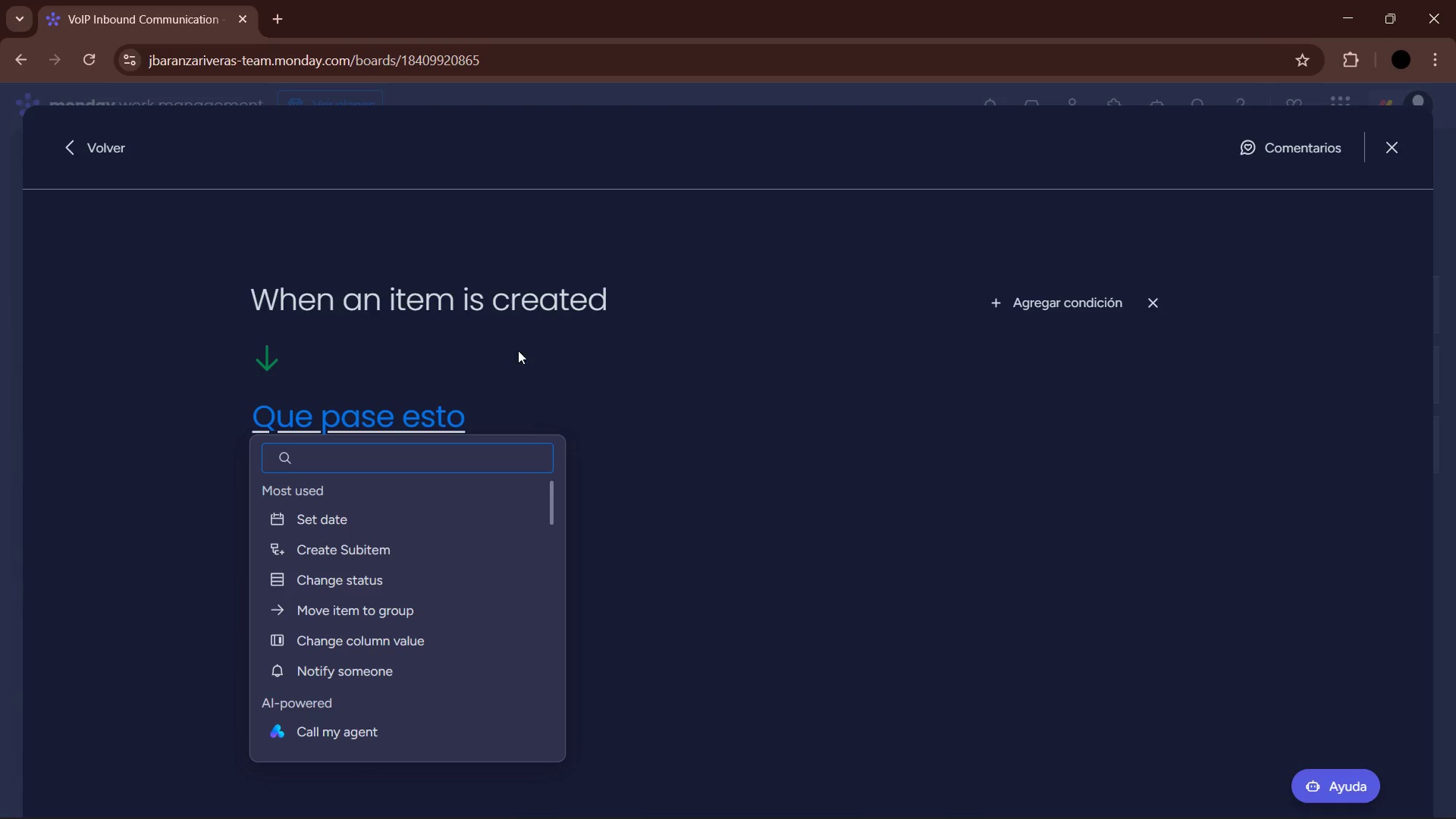 
left_click([381, 609])
 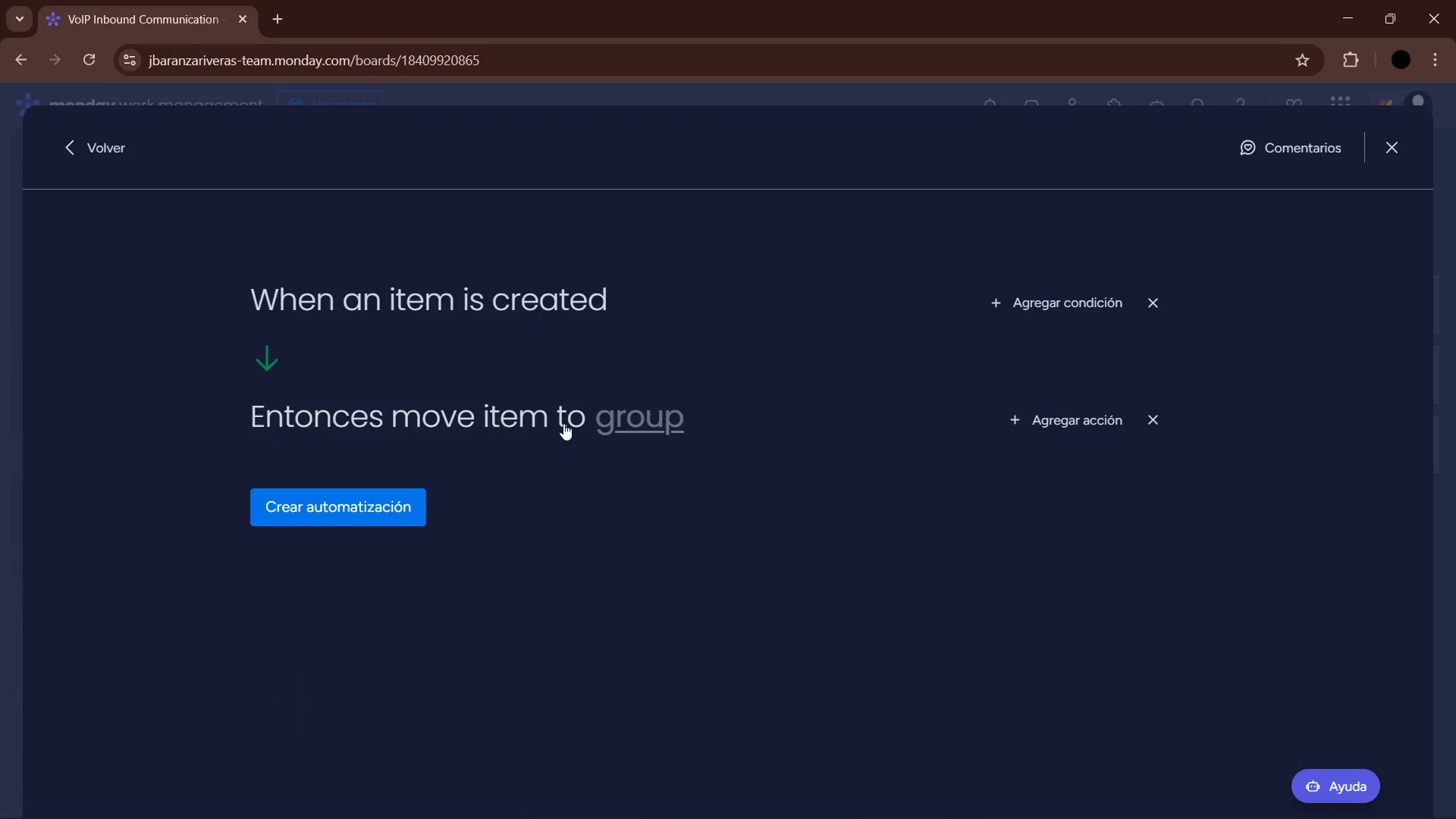 
left_click([651, 424])
 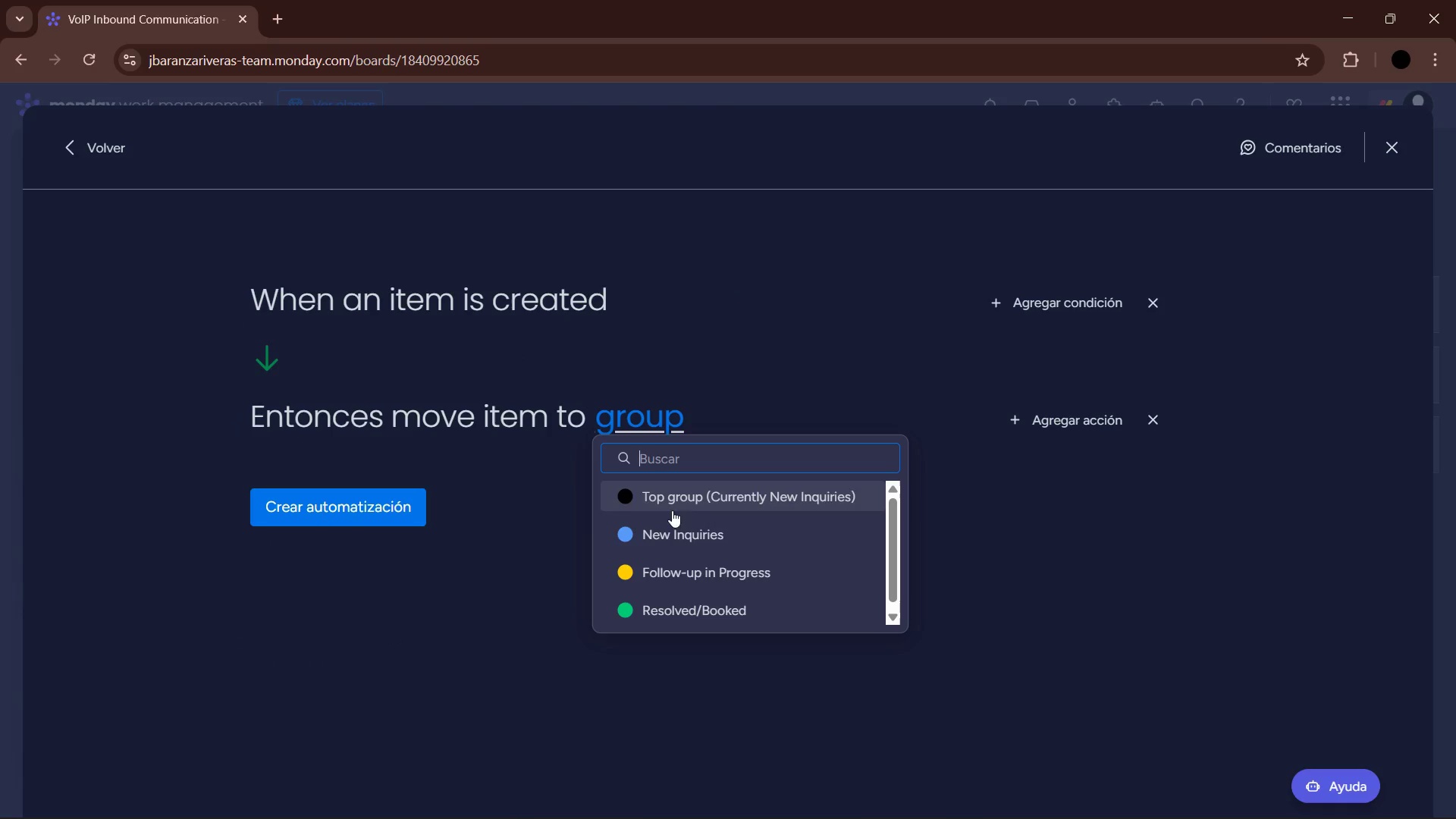 
left_click([685, 540])
 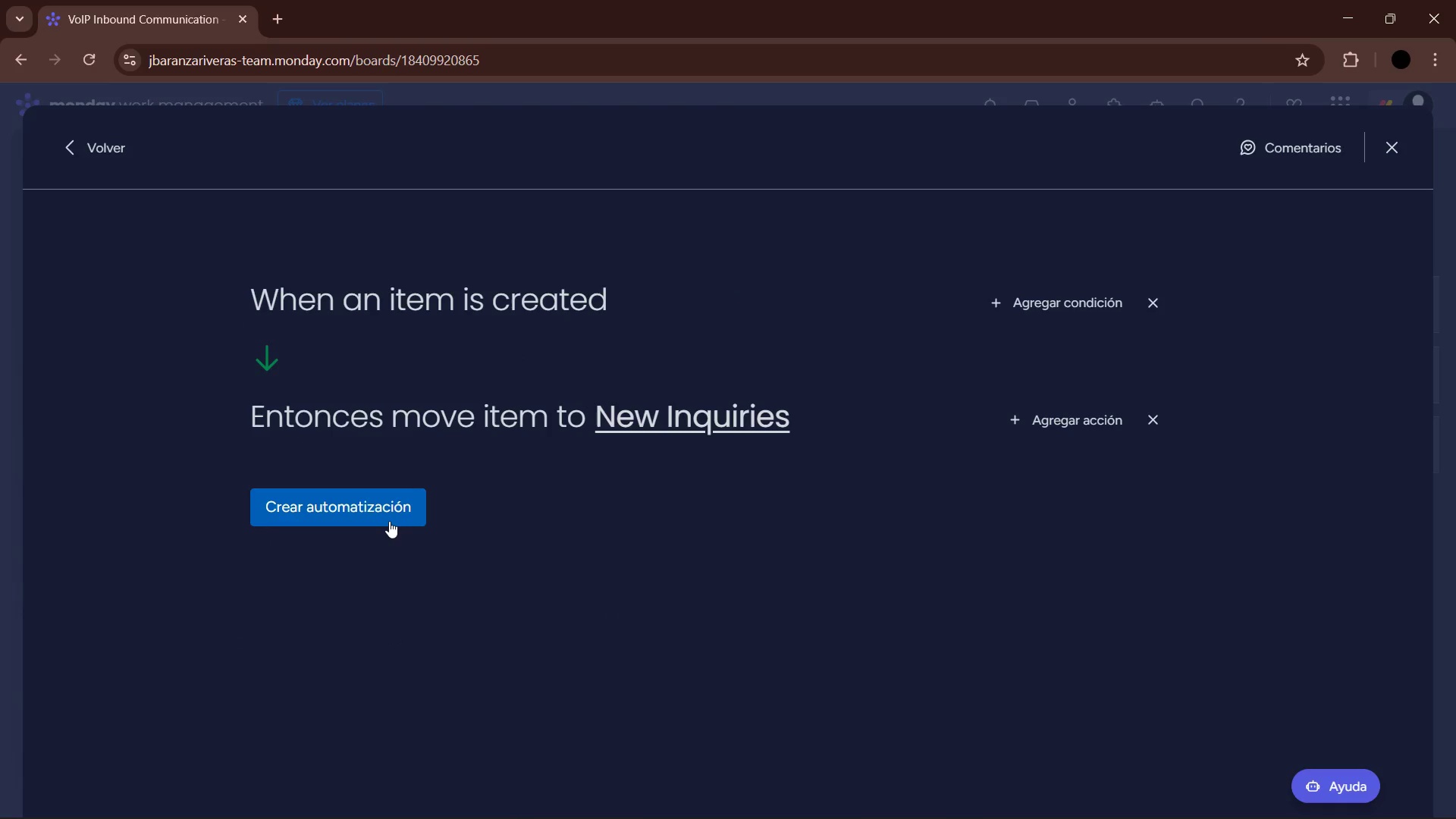 
left_click([389, 521])
 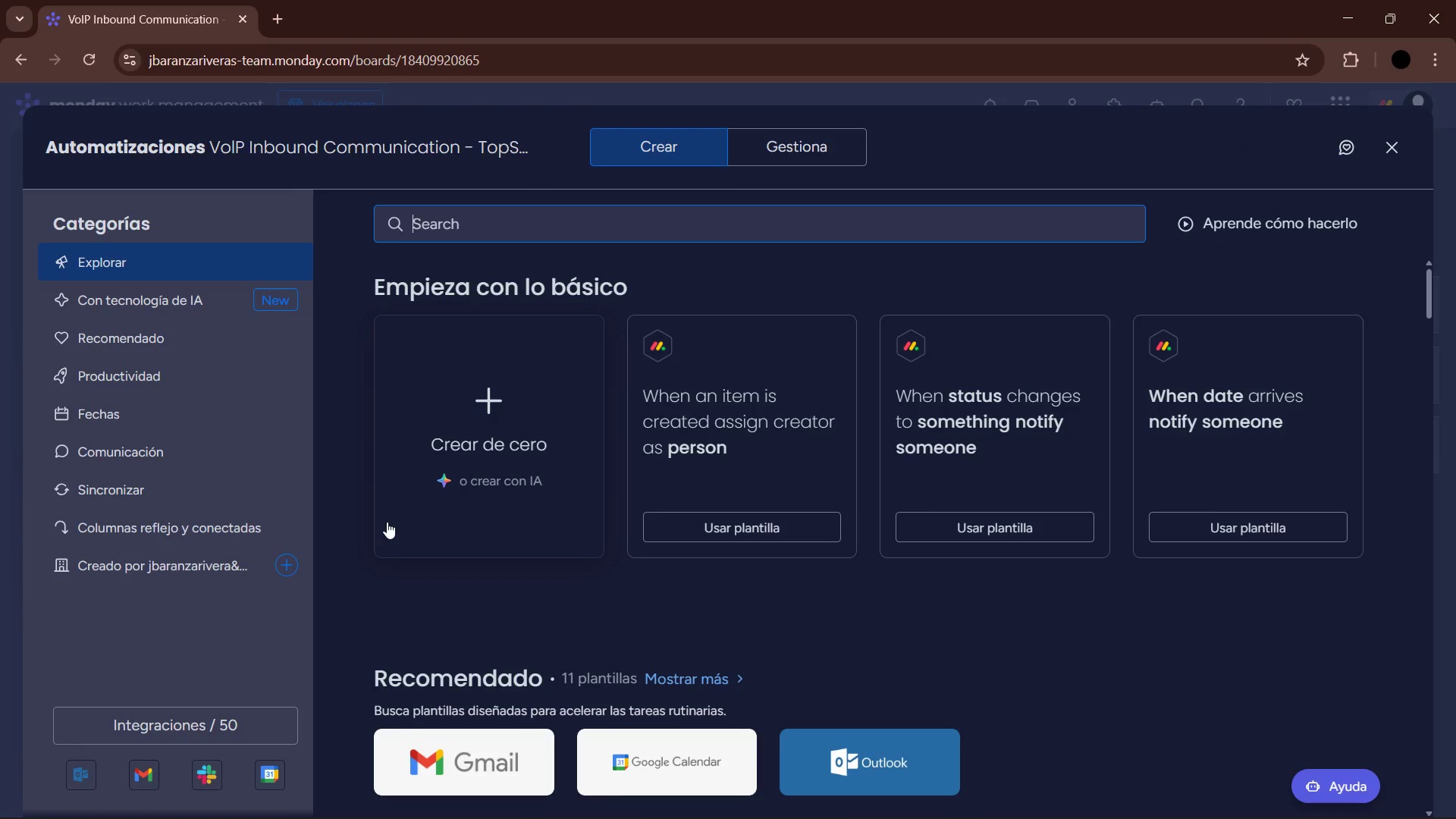 
left_click([471, 467])
 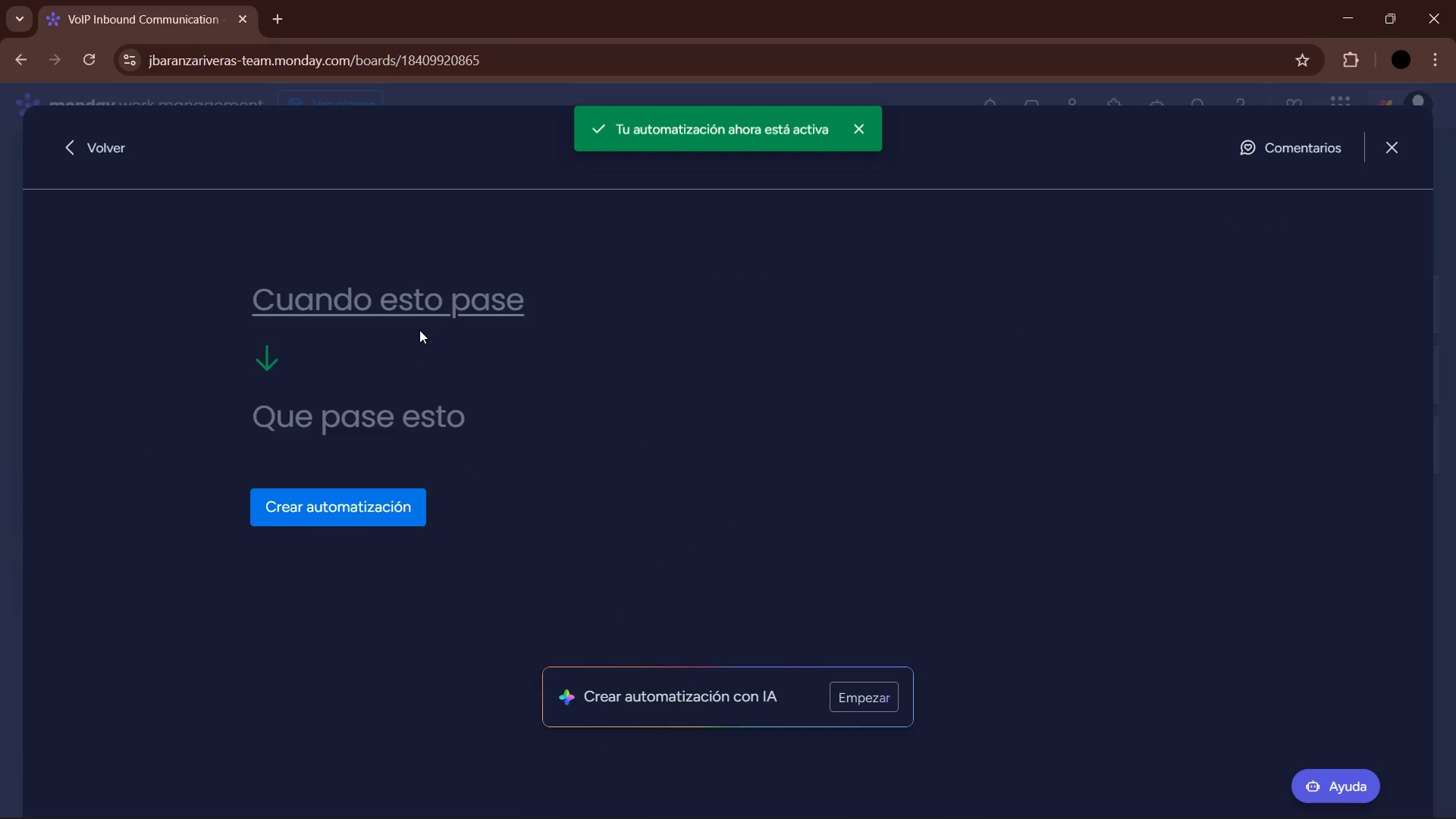 
left_click([419, 313])
 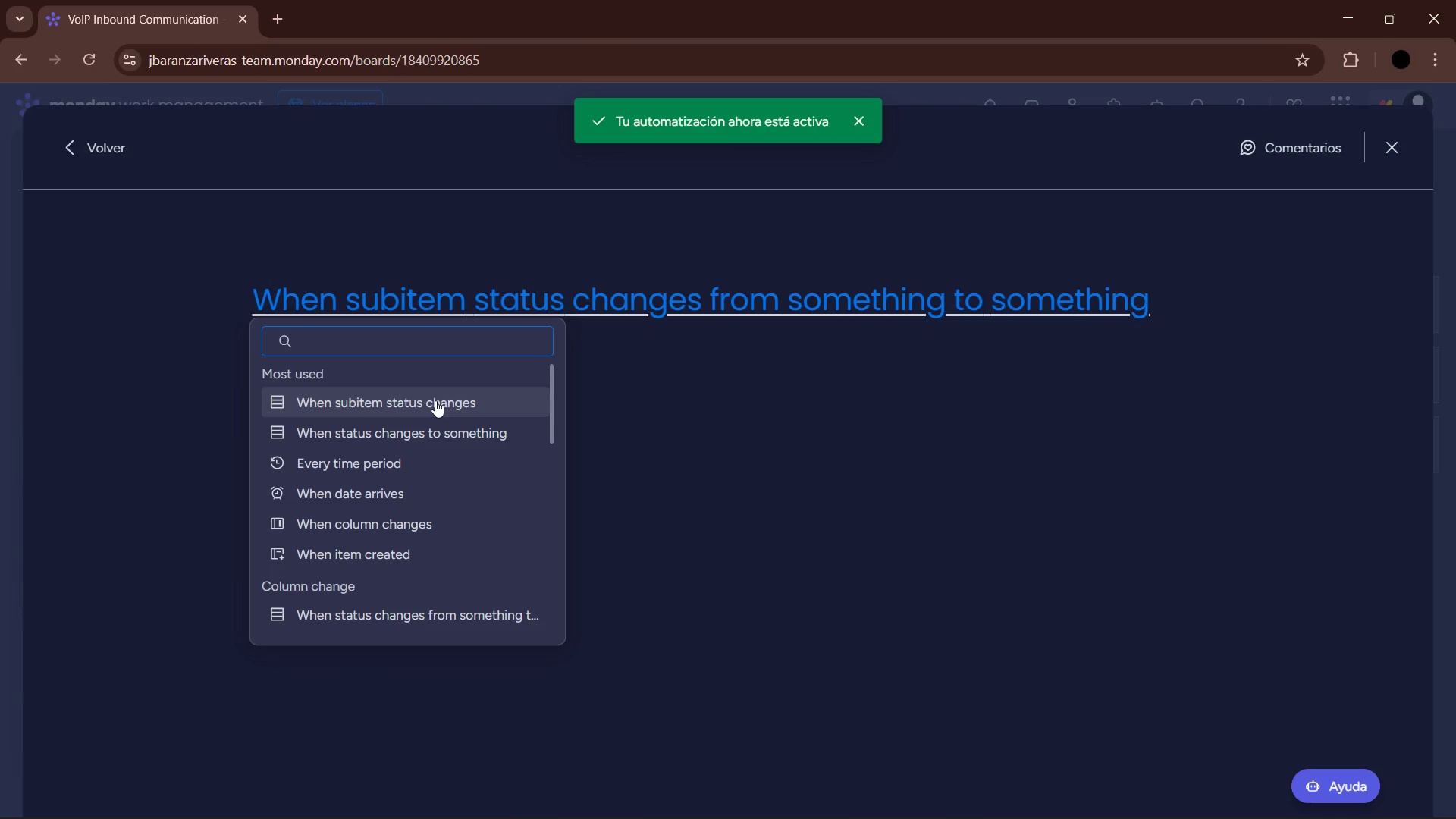 
wait(5.55)
 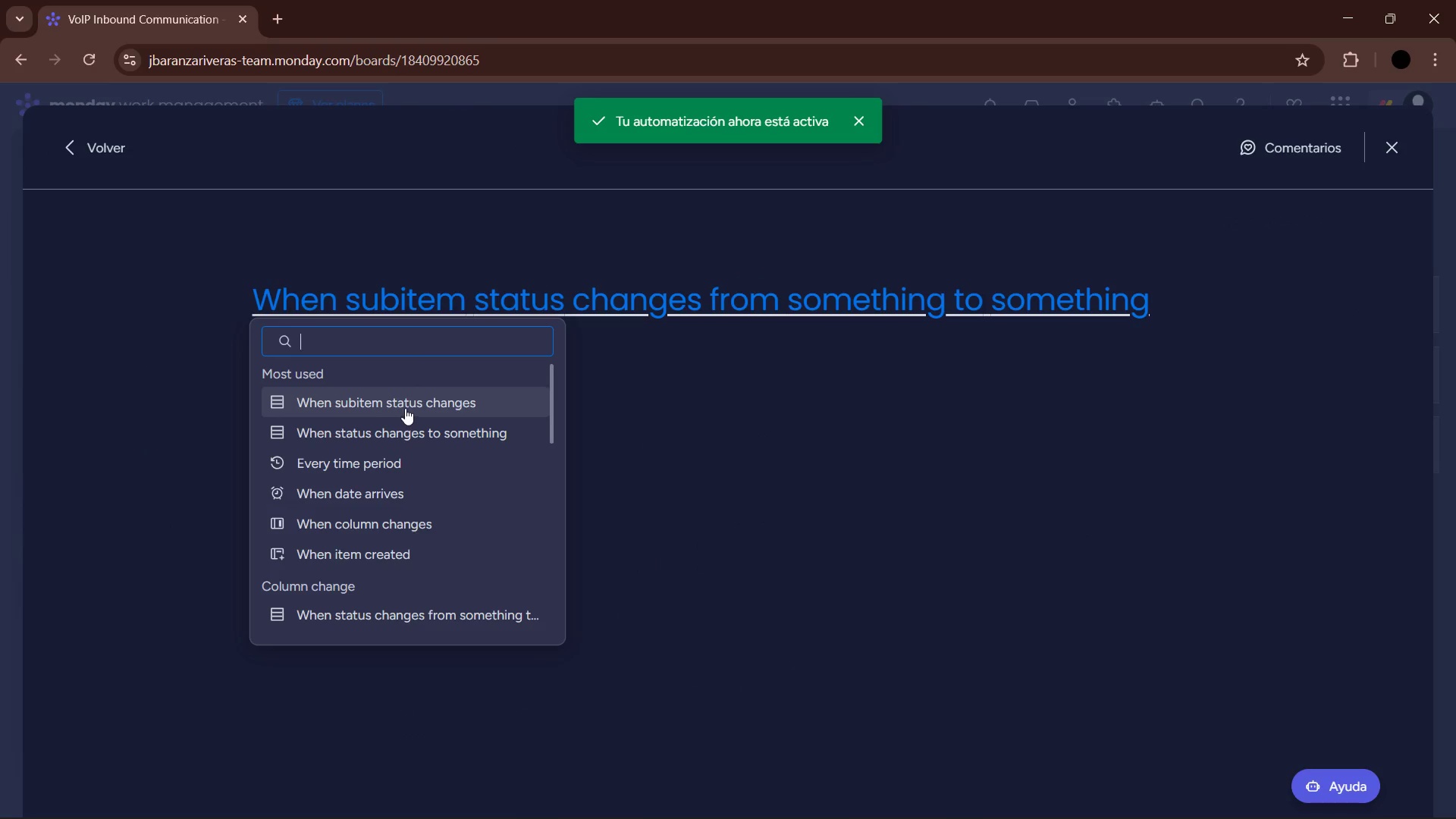 
left_click([435, 400])
 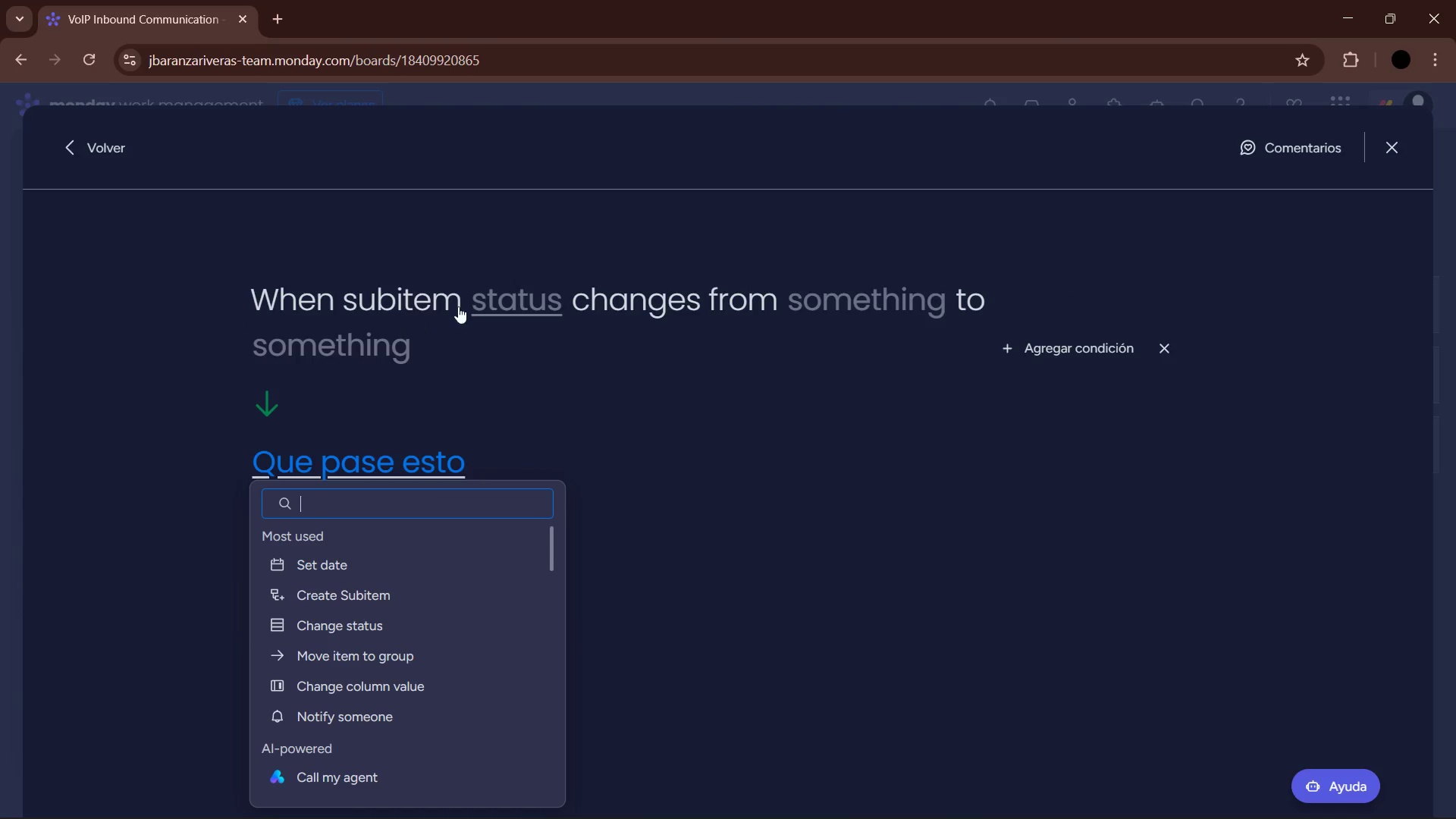 
left_click([494, 299])
 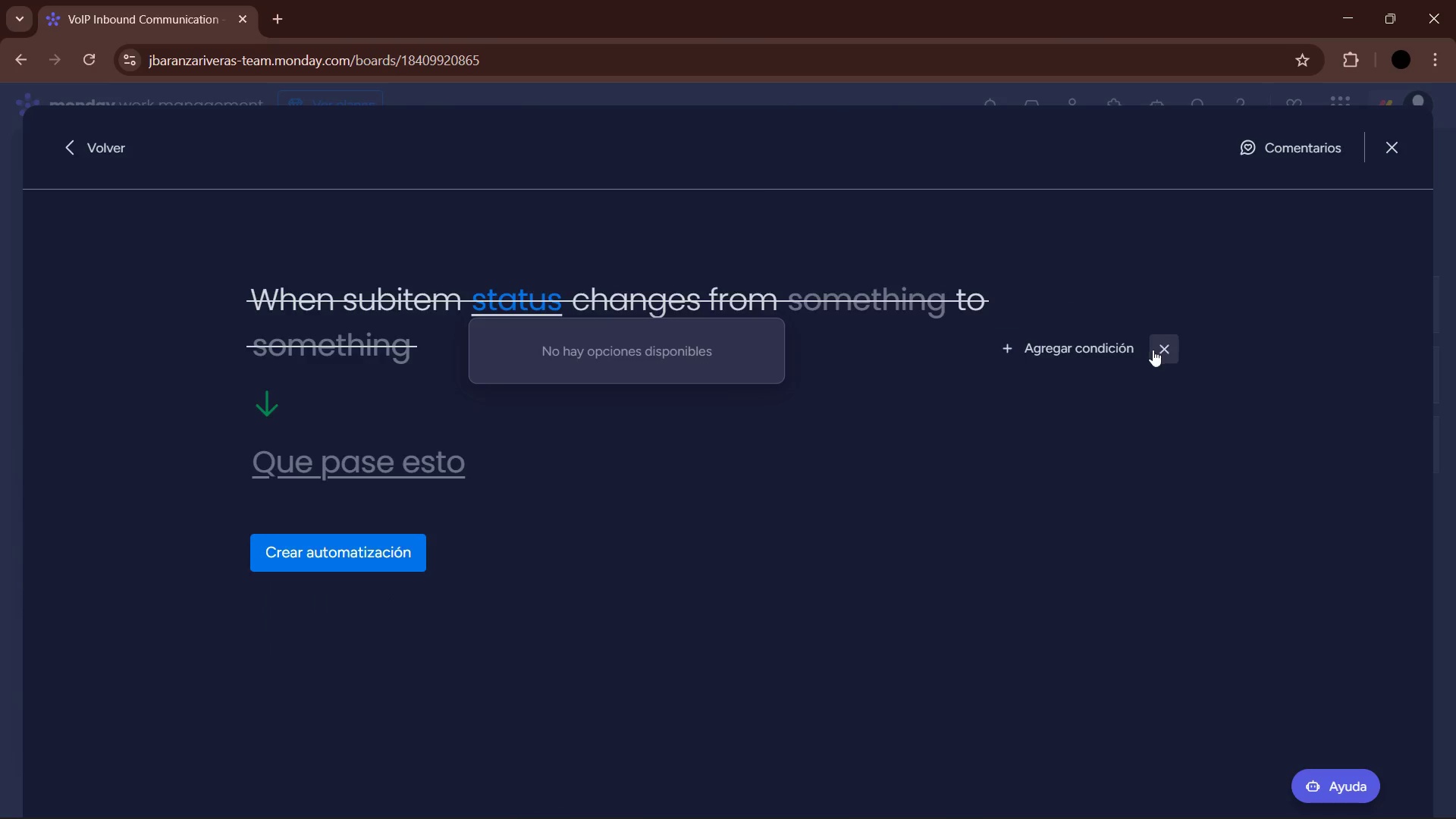 
double_click([364, 284])
 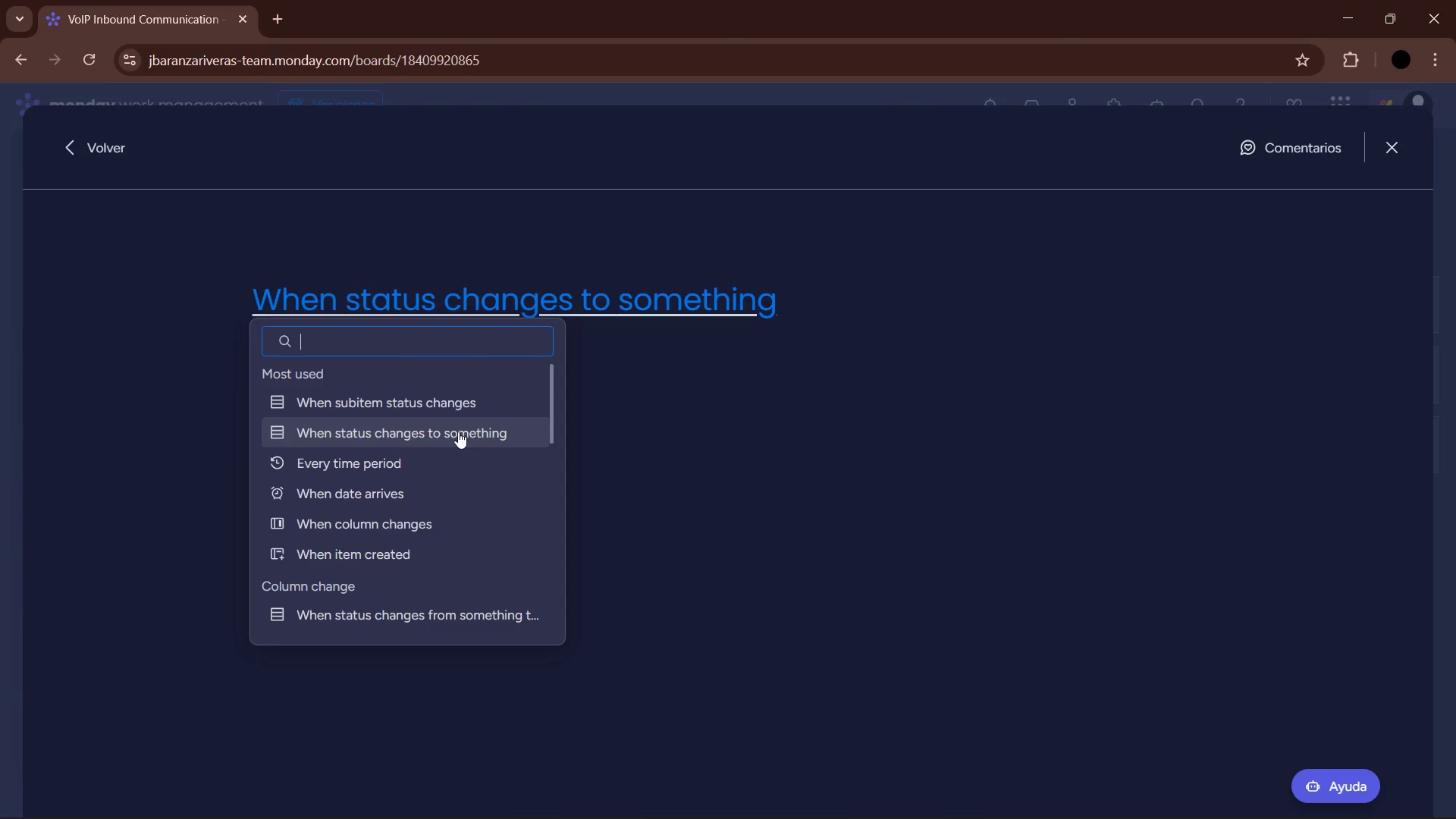 
left_click([458, 431])
 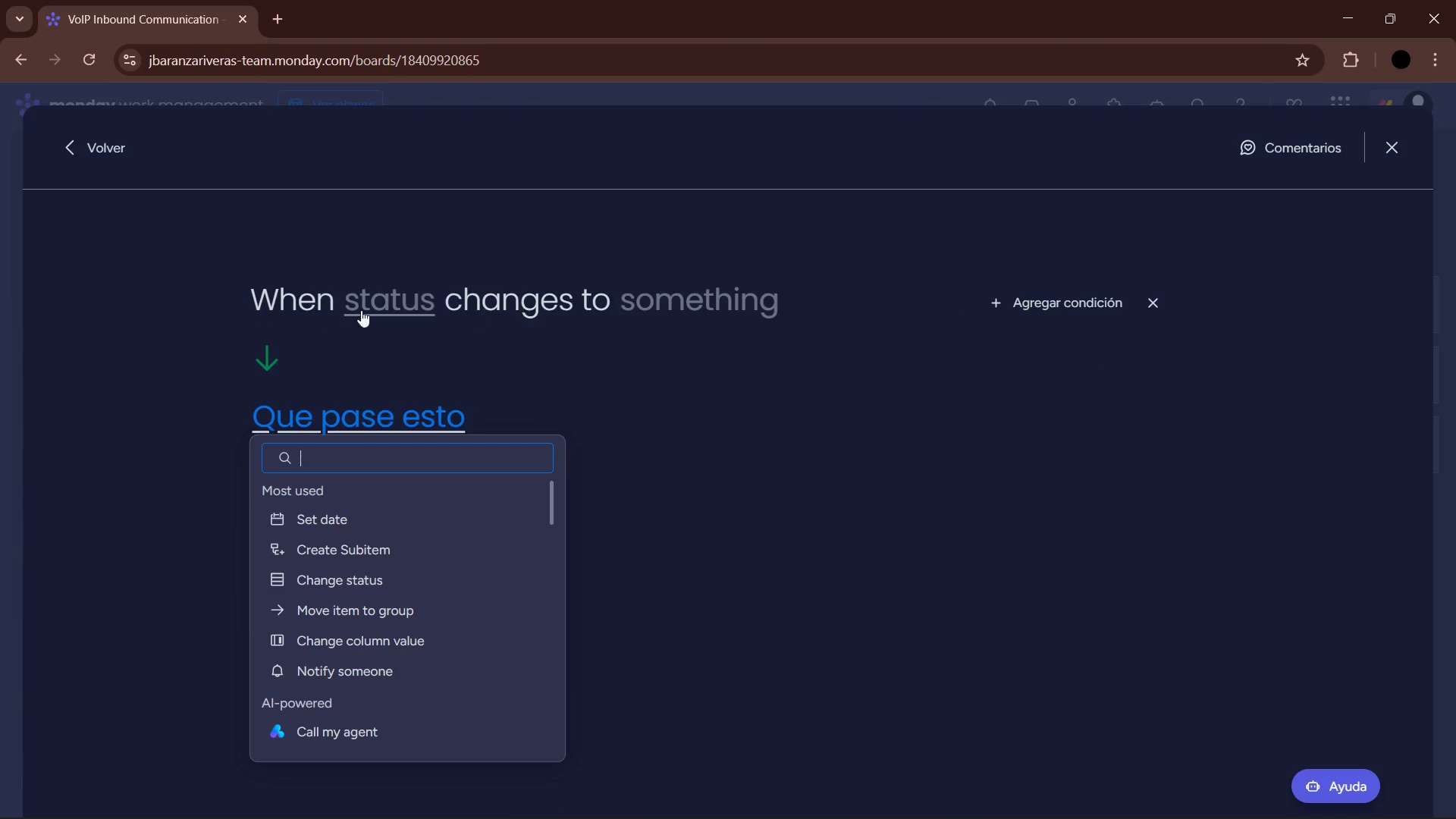 
left_click([363, 300])
 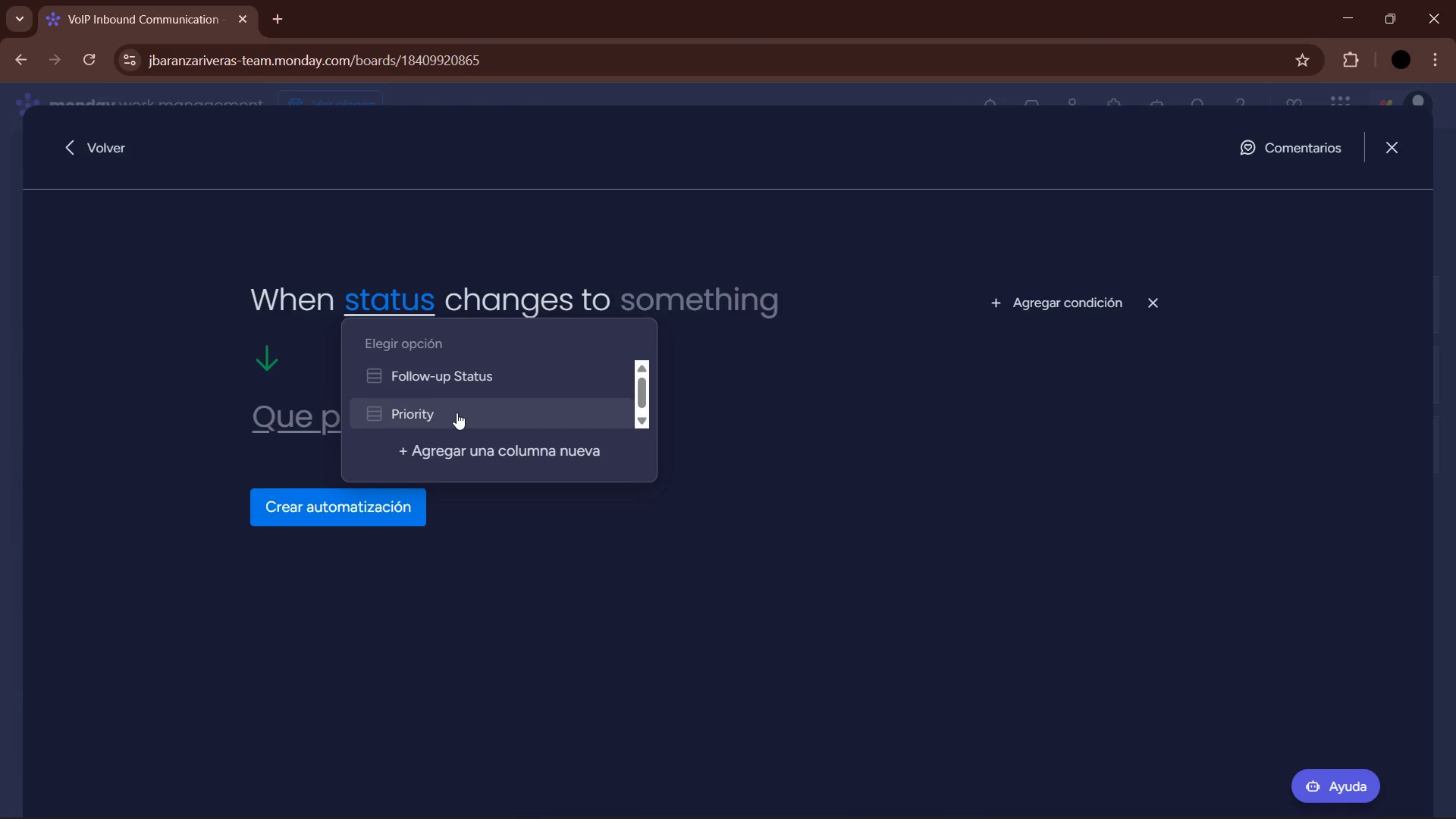 
left_click([477, 380])
 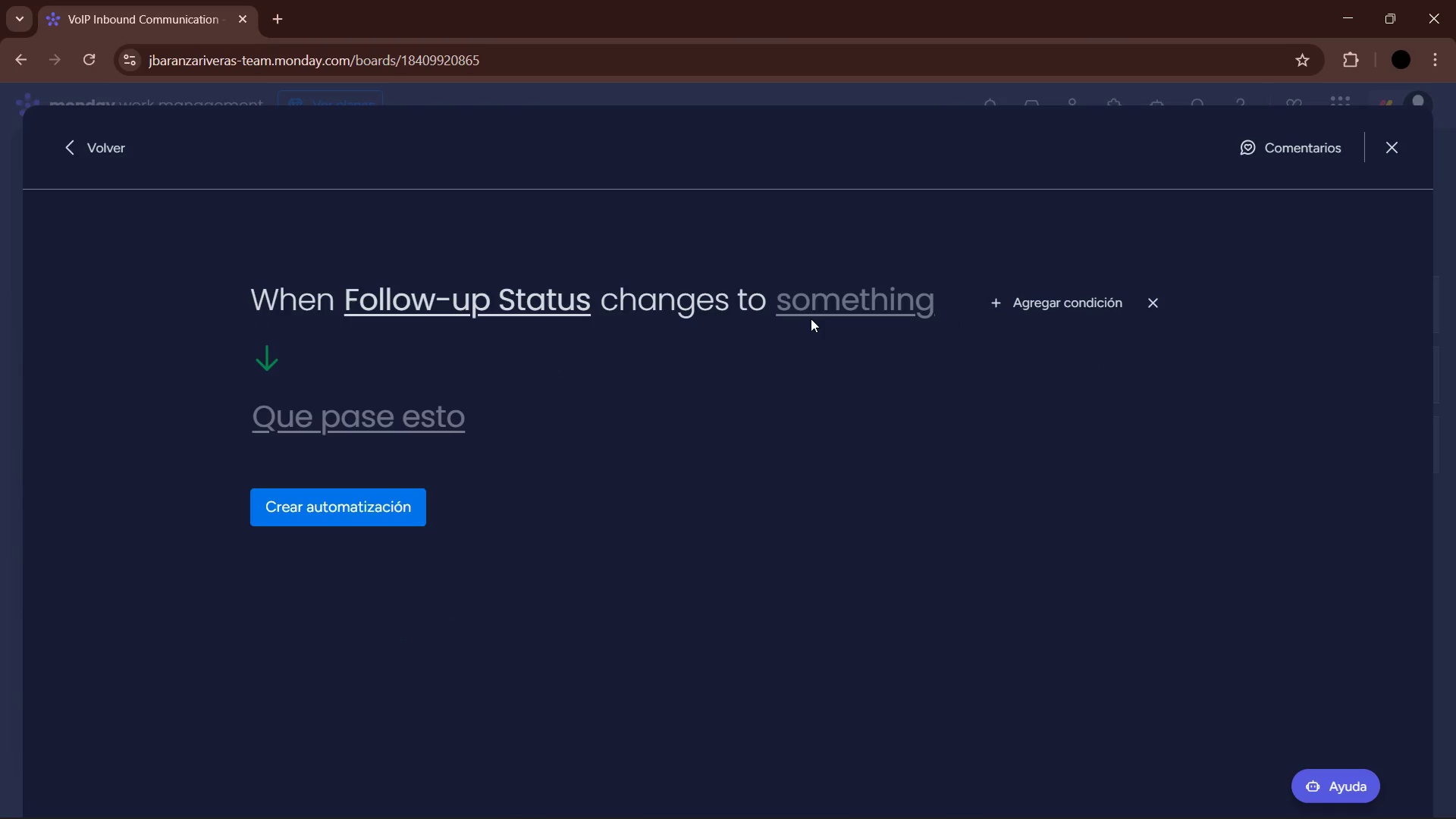 
double_click([820, 312])
 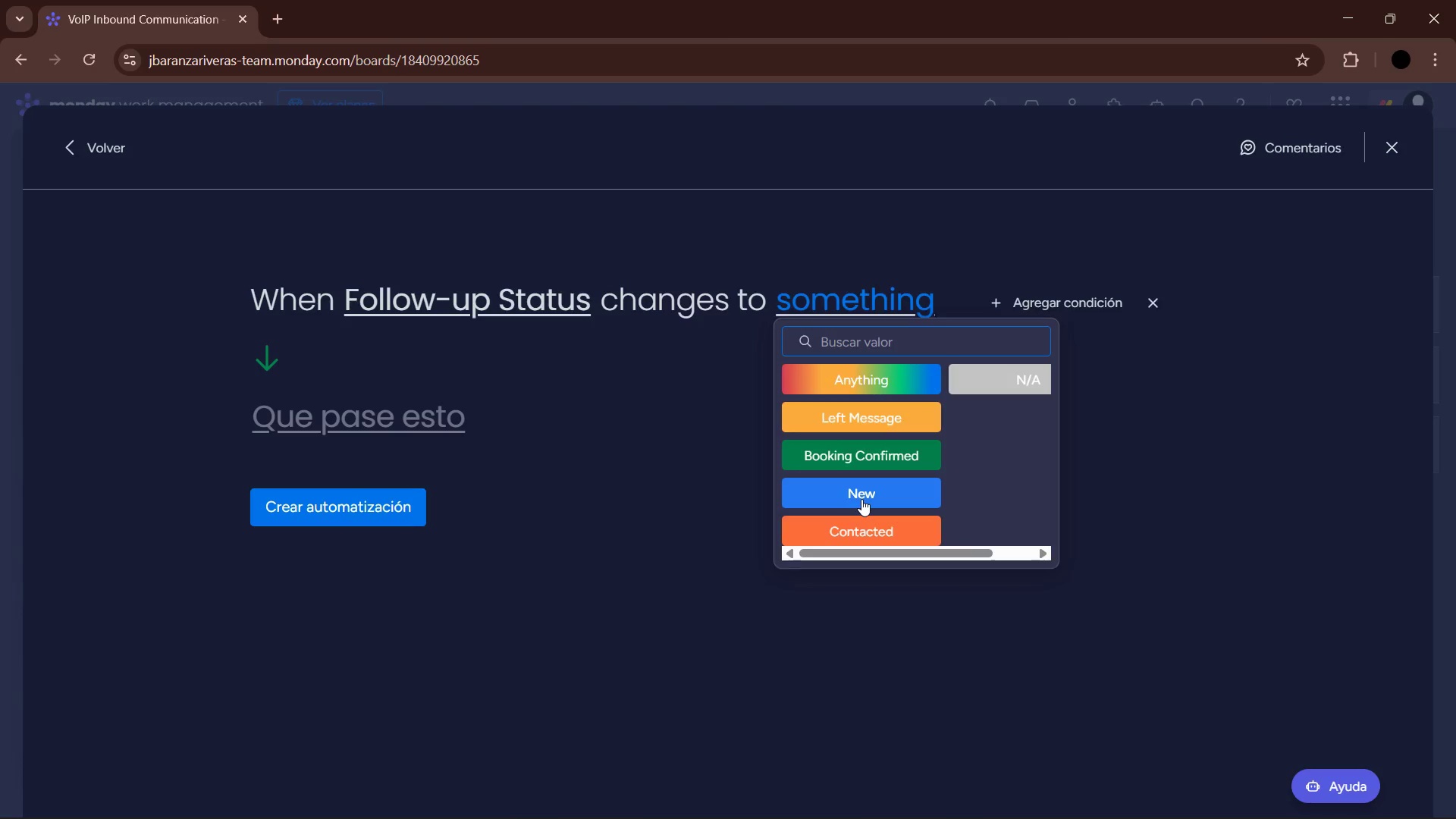 
double_click([362, 428])
 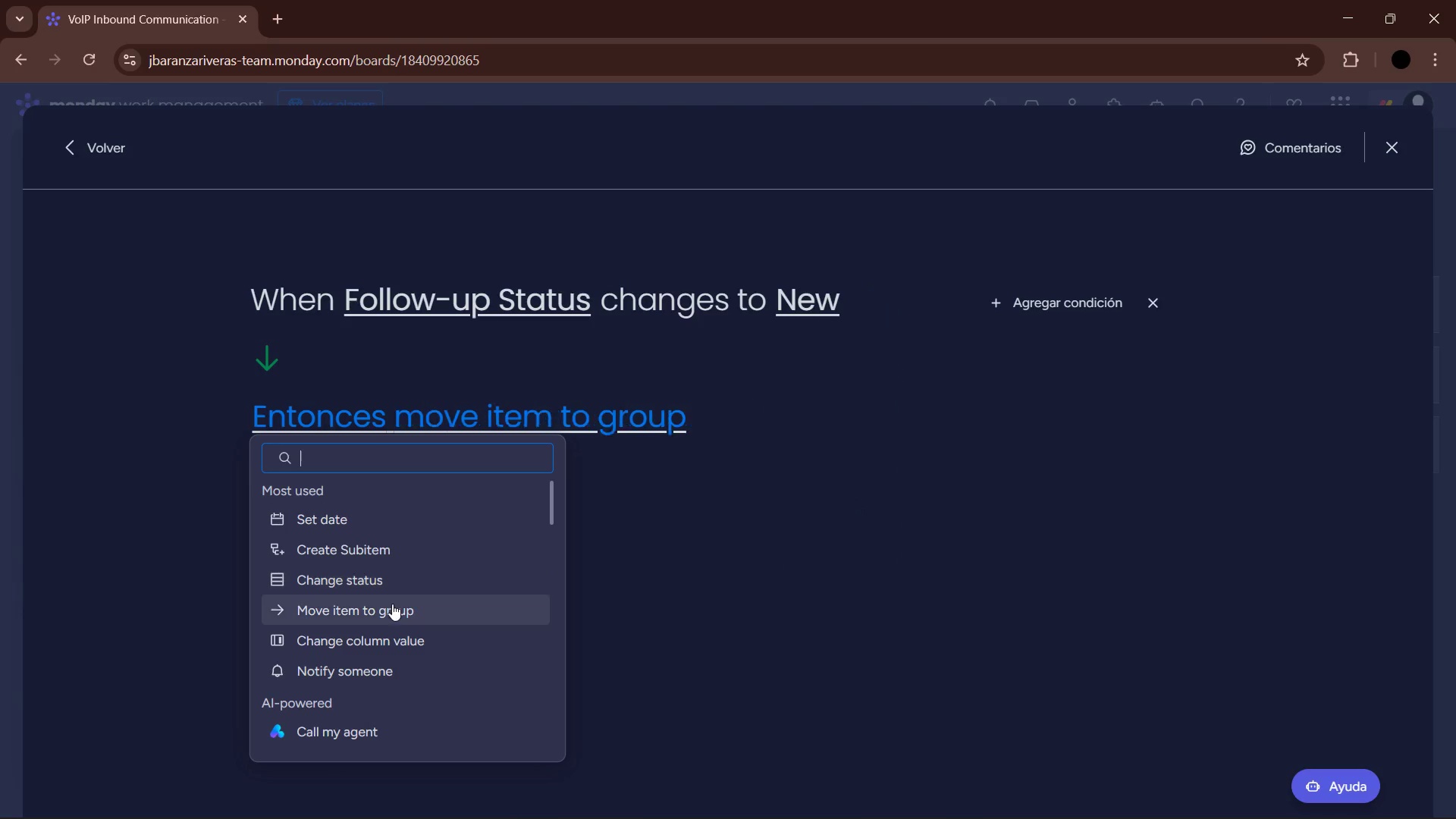 
left_click([666, 427])
 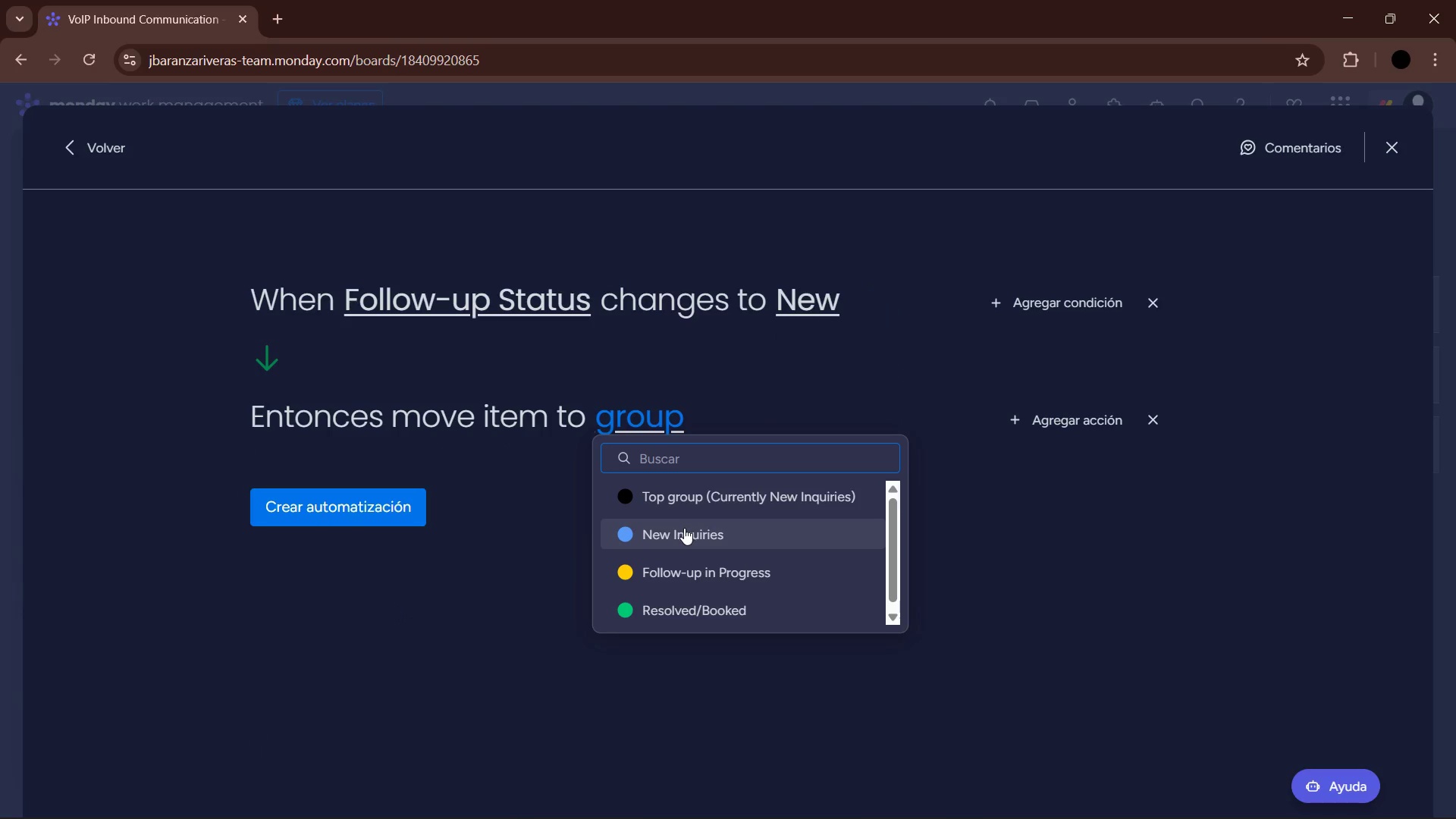 
left_click([684, 528])
 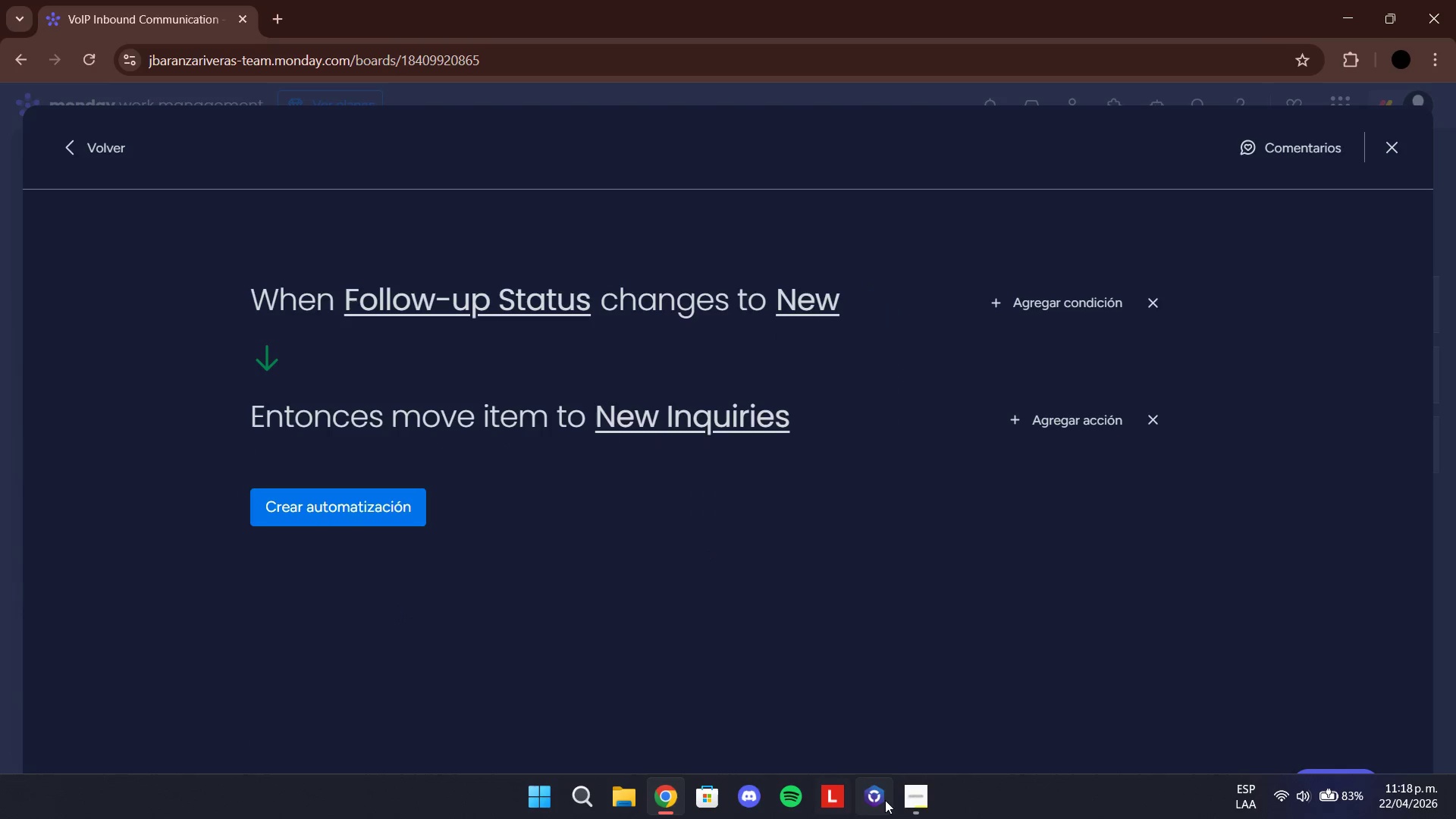 
left_click([913, 795])